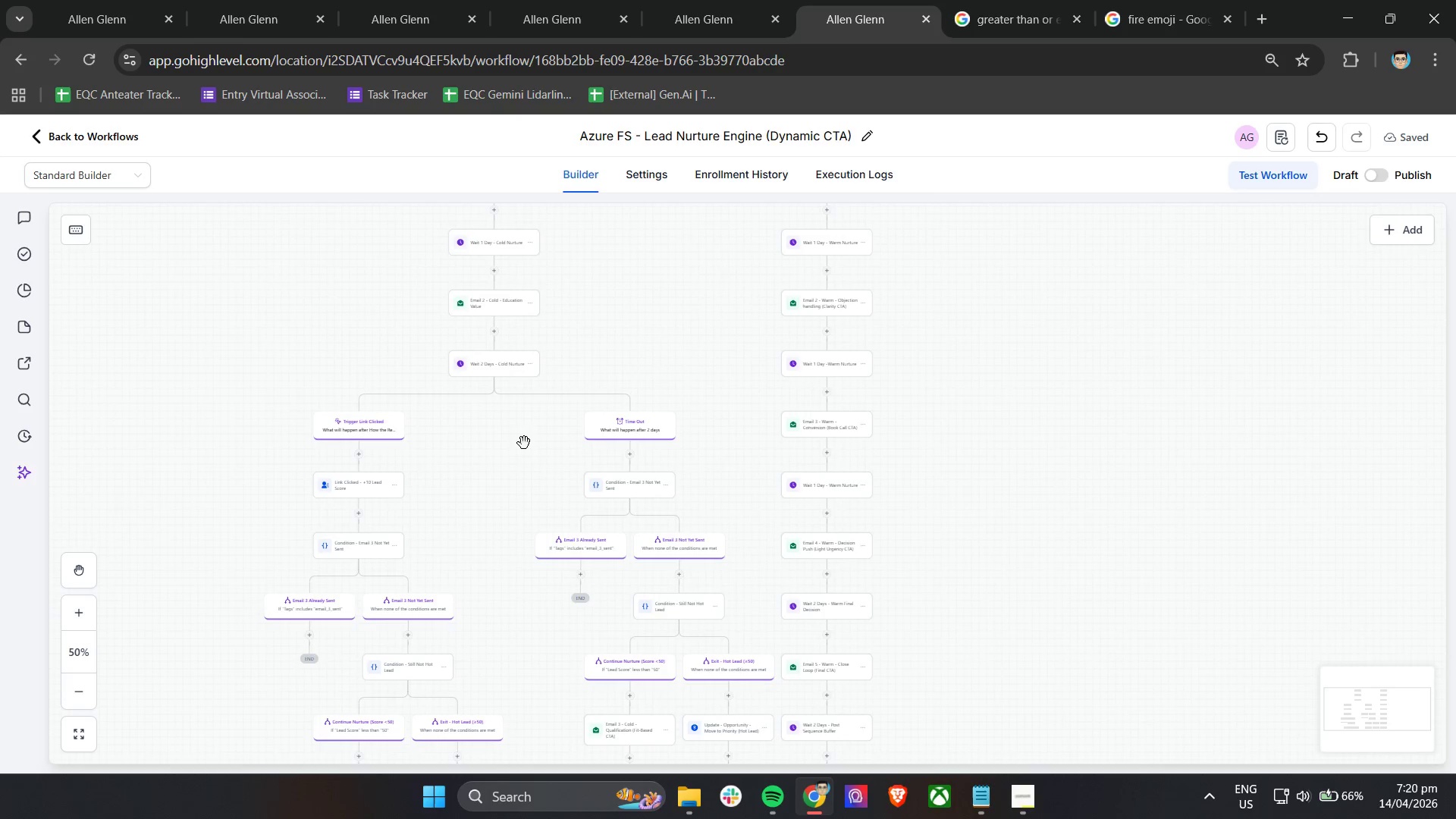 
left_click_drag(start_coordinate=[524, 377], to_coordinate=[522, 585])
 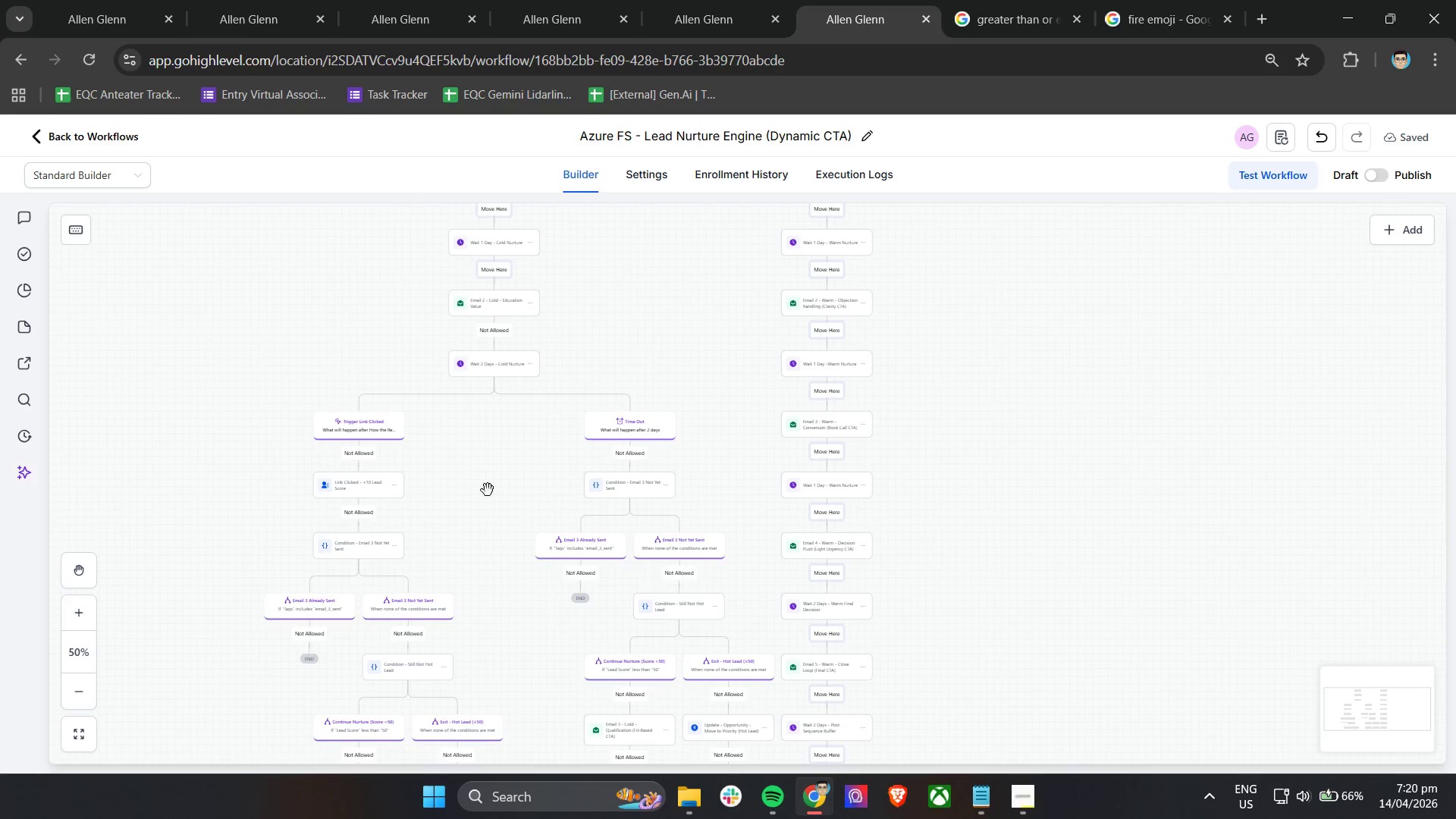 
left_click_drag(start_coordinate=[488, 490], to_coordinate=[507, 610])
 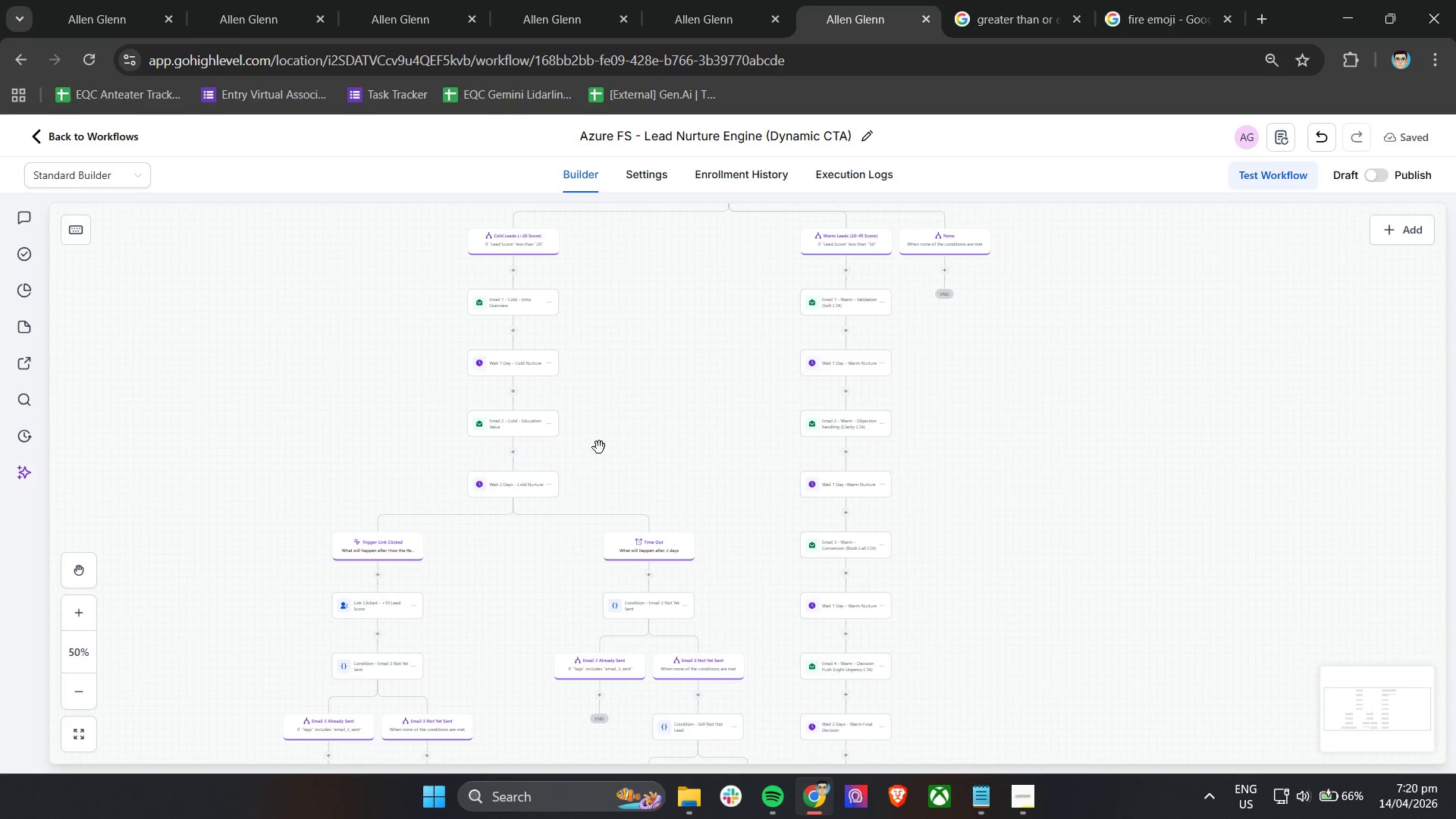 
left_click_drag(start_coordinate=[604, 441], to_coordinate=[607, 547])
 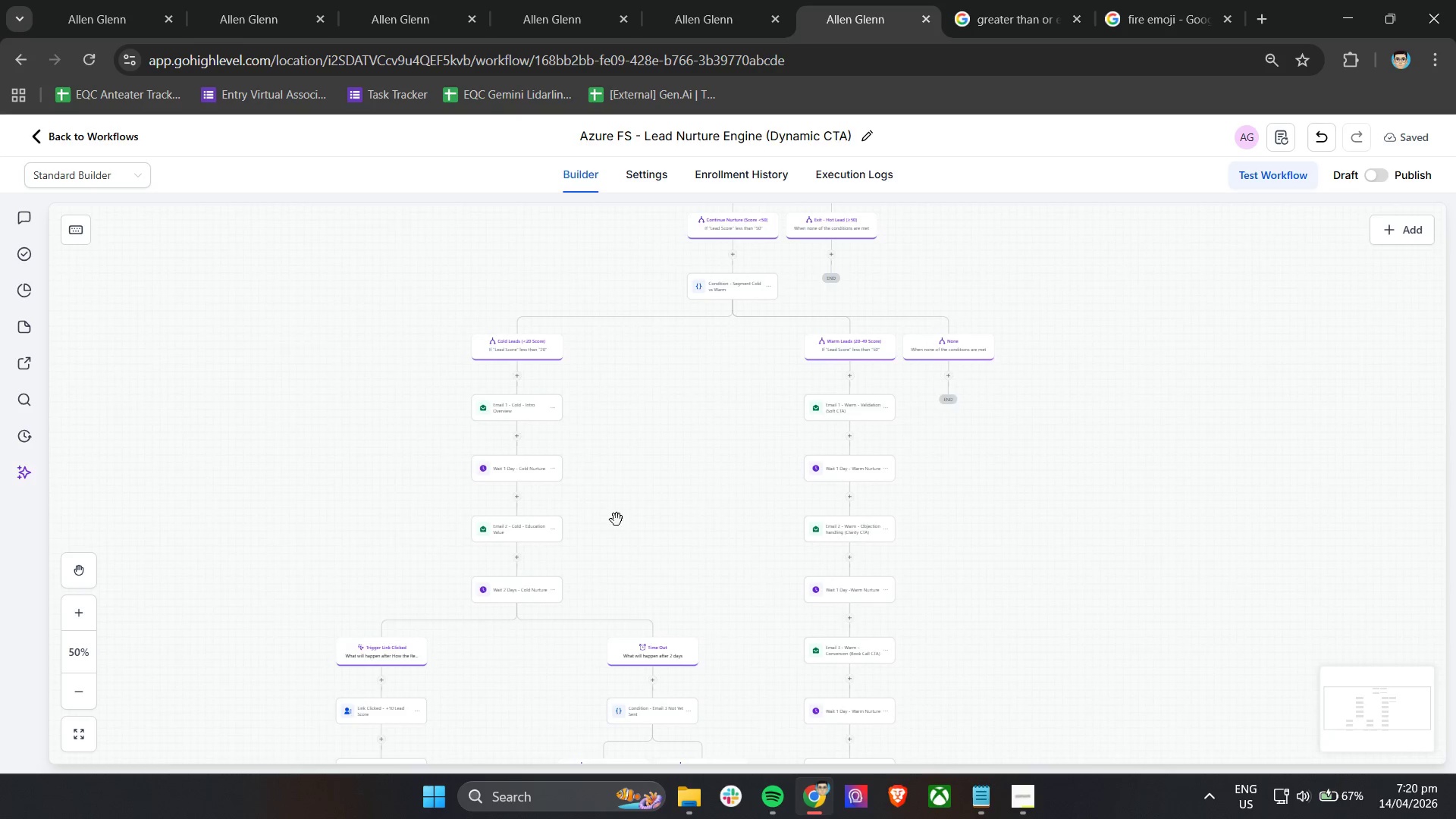 
left_click_drag(start_coordinate=[617, 519], to_coordinate=[641, 352])
 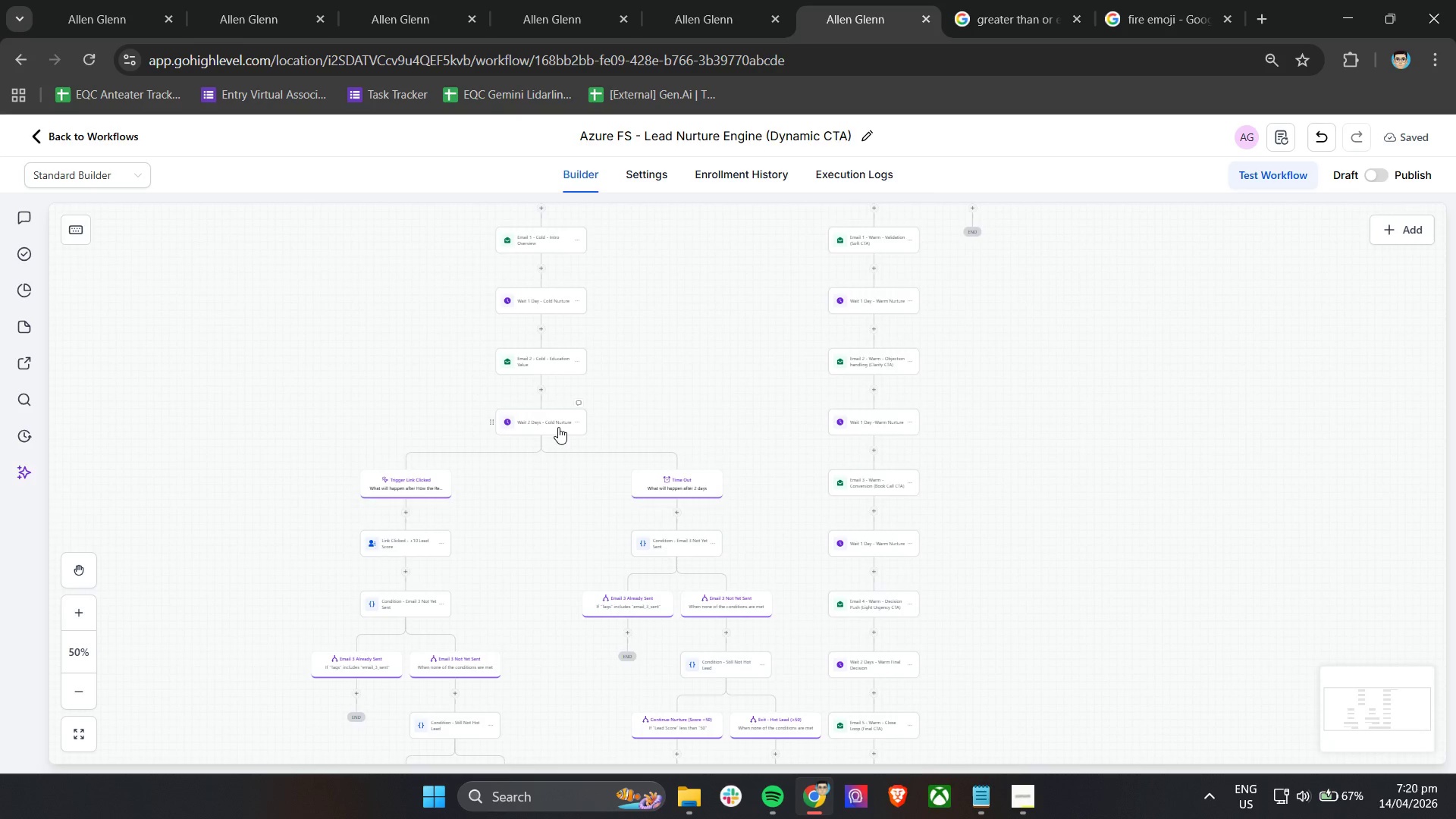 
hold_key(key=ControlLeft, duration=0.62)
 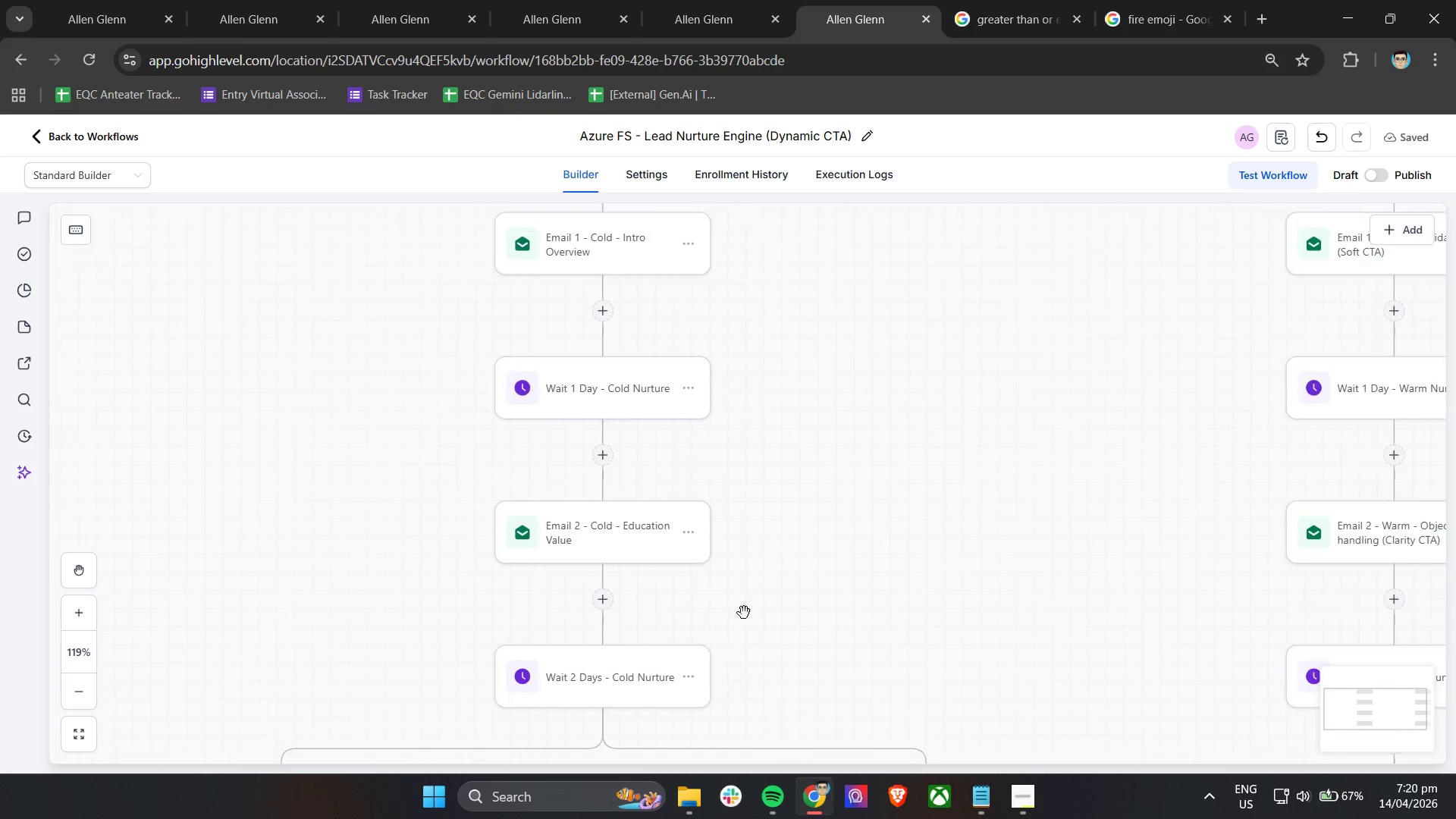 
left_click_drag(start_coordinate=[659, 352], to_coordinate=[744, 613])
 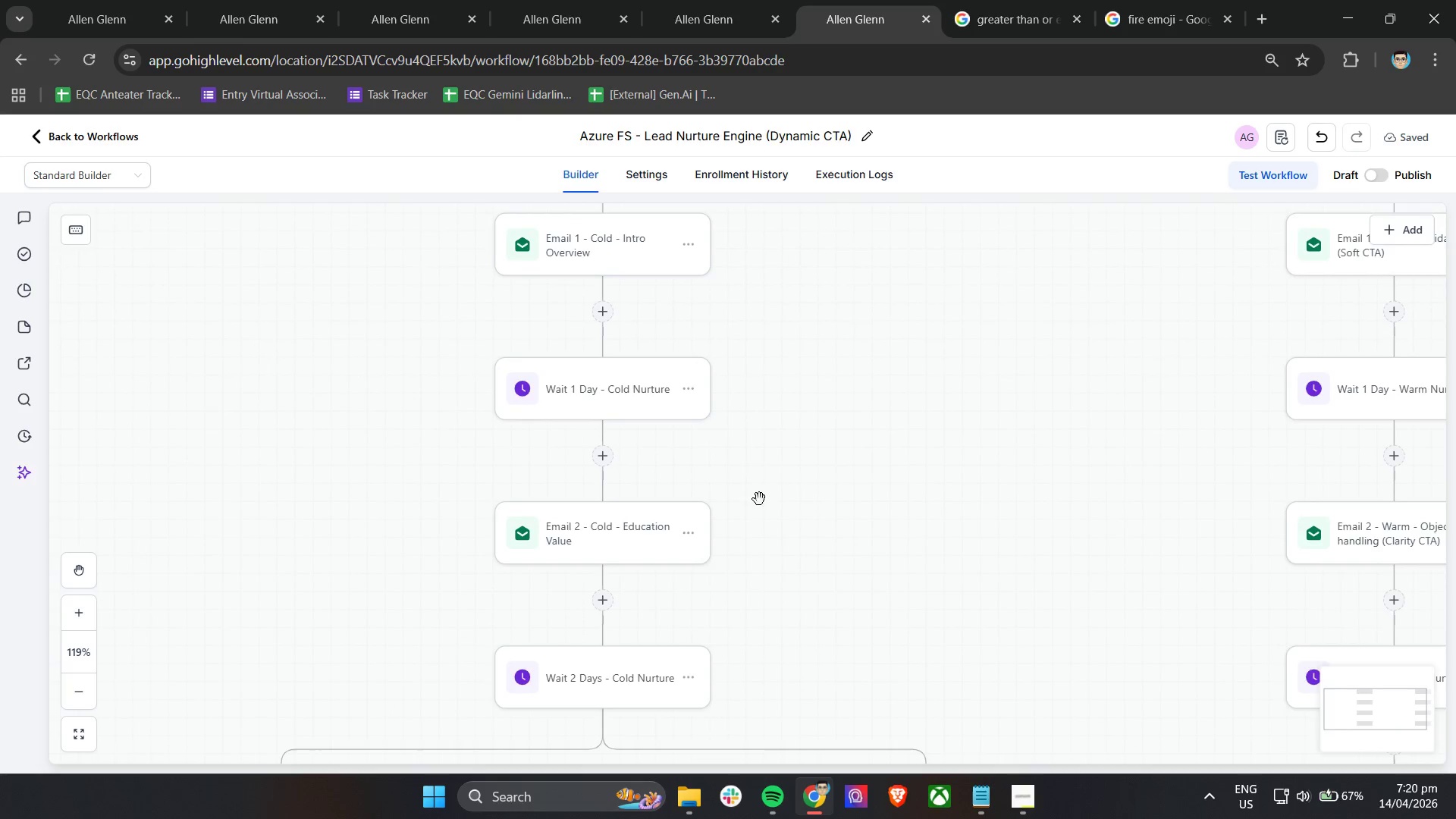 
scroll: coordinate [558, 427], scroll_direction: up, amount: 5.0
 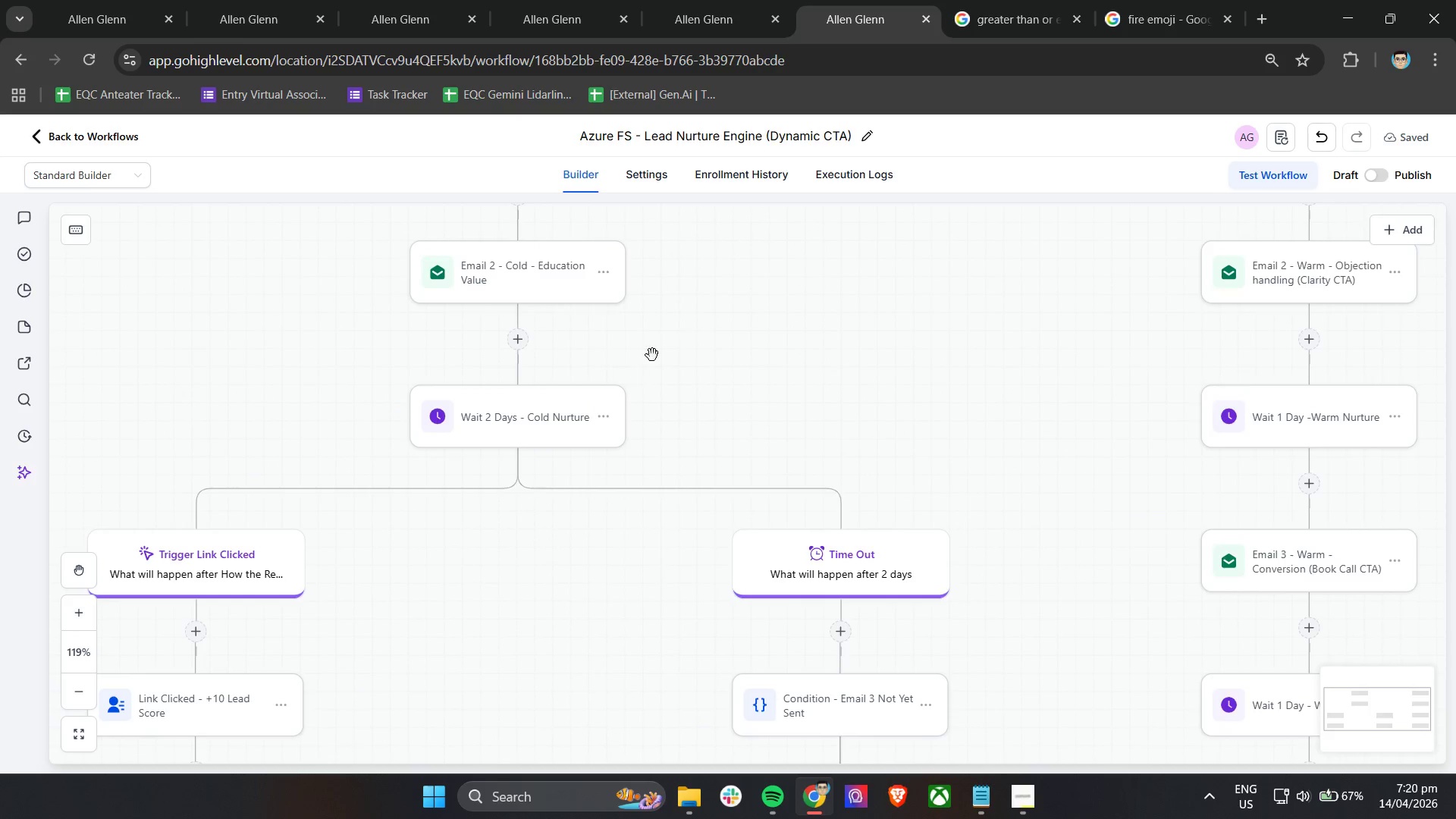 
left_click_drag(start_coordinate=[757, 462], to_coordinate=[787, 717])
 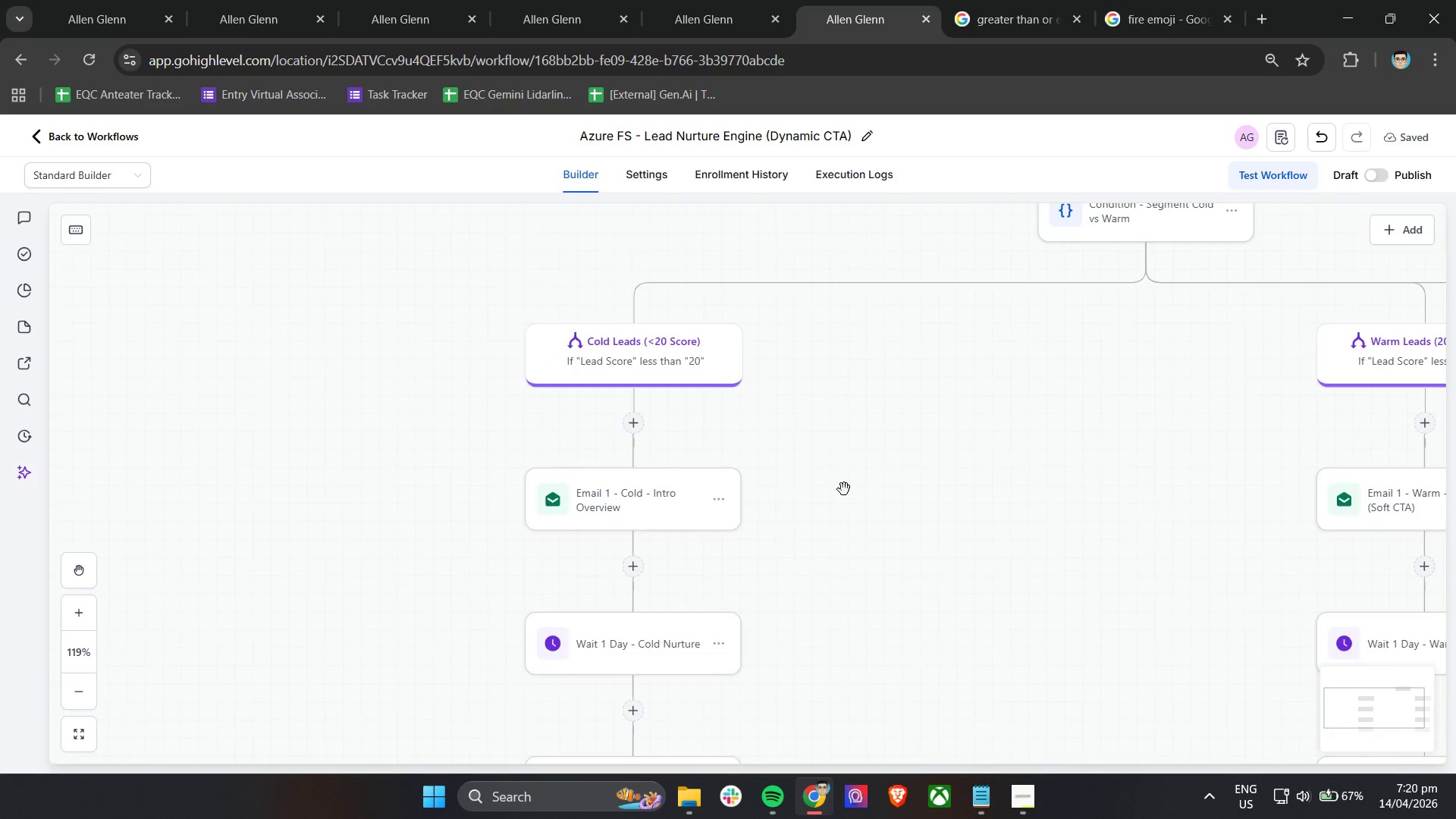 
left_click_drag(start_coordinate=[844, 484], to_coordinate=[841, 512])
 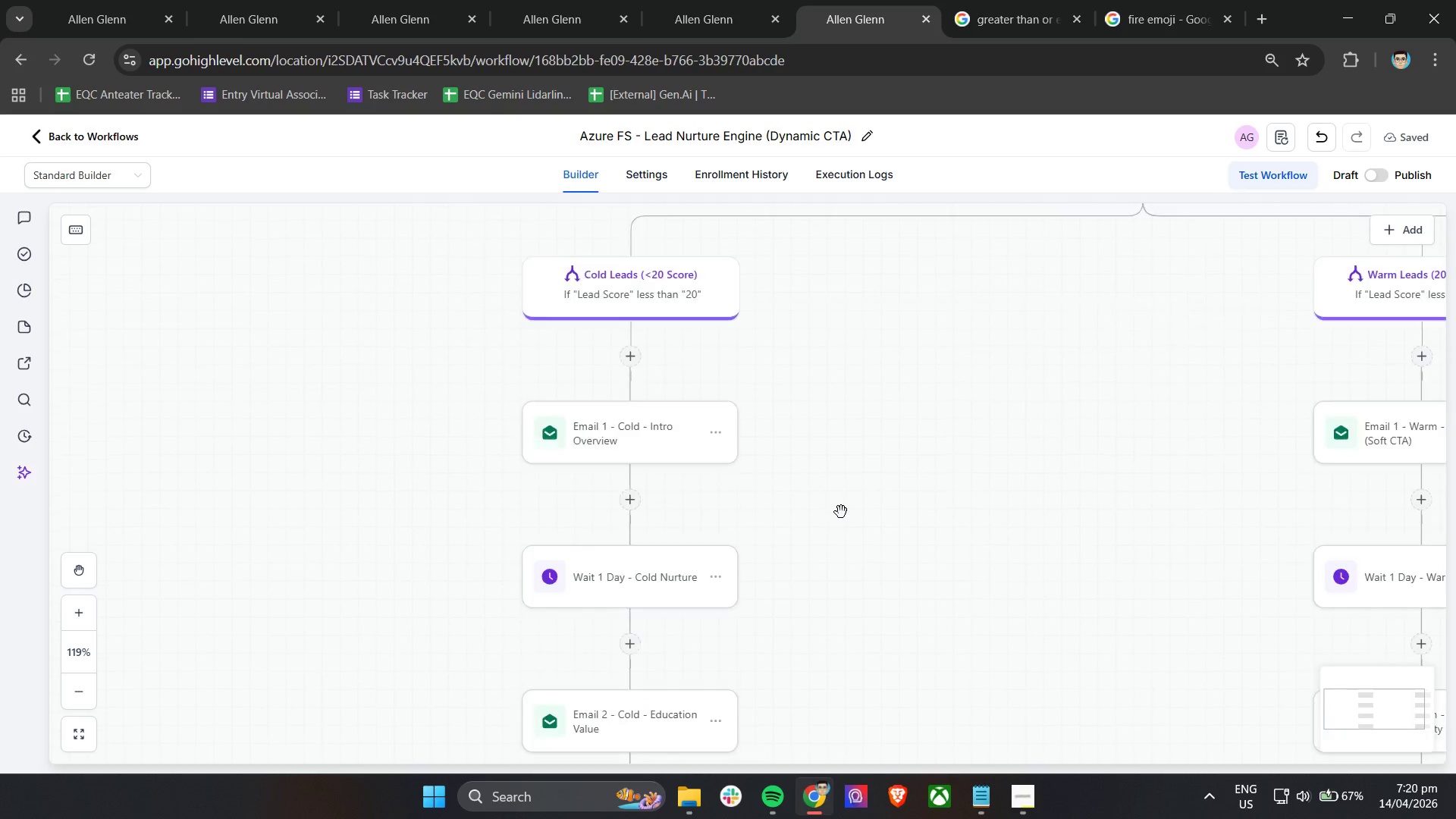 
hold_key(key=ControlLeft, duration=0.34)
 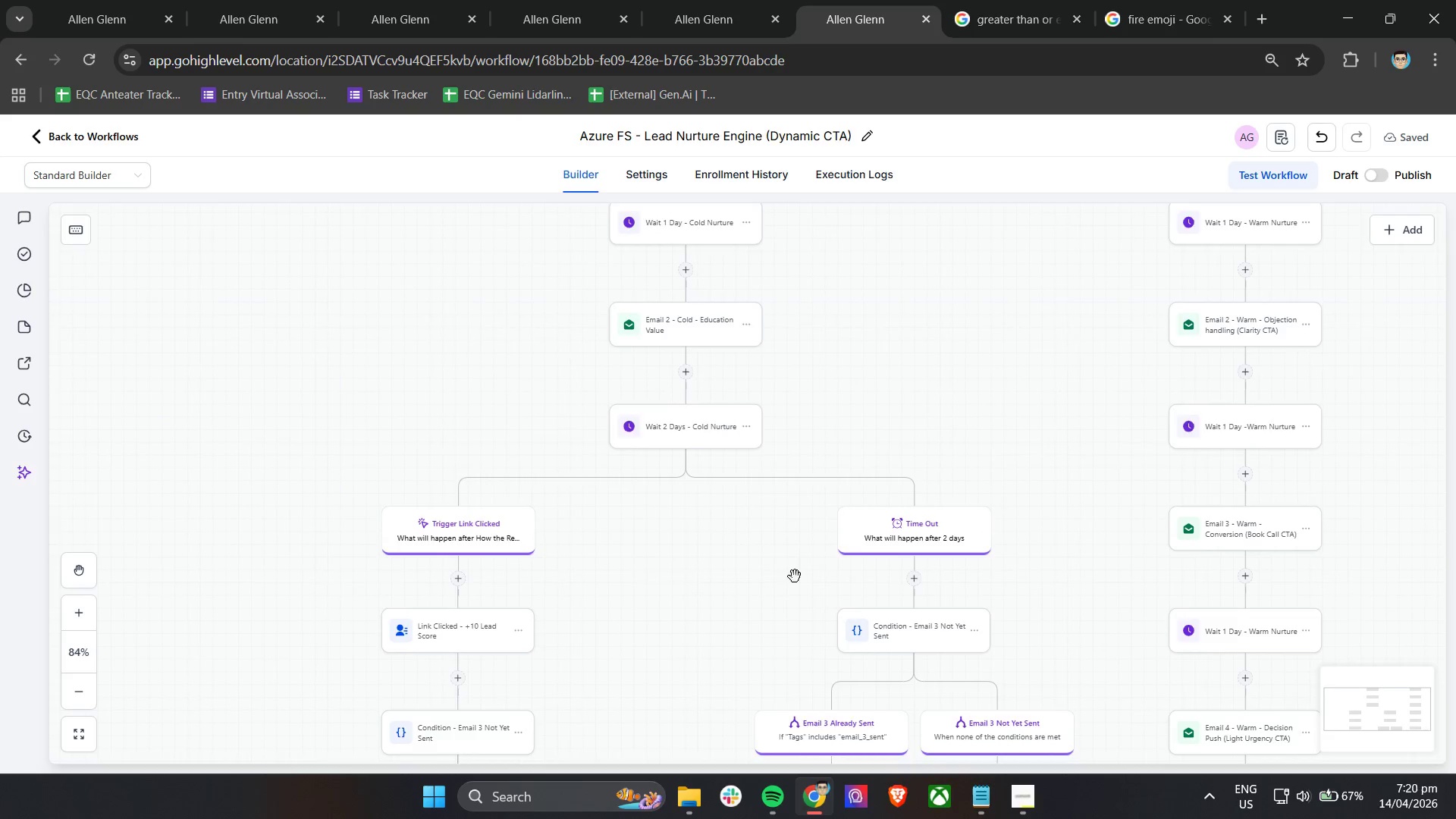 
left_click_drag(start_coordinate=[795, 577], to_coordinate=[748, 311])
 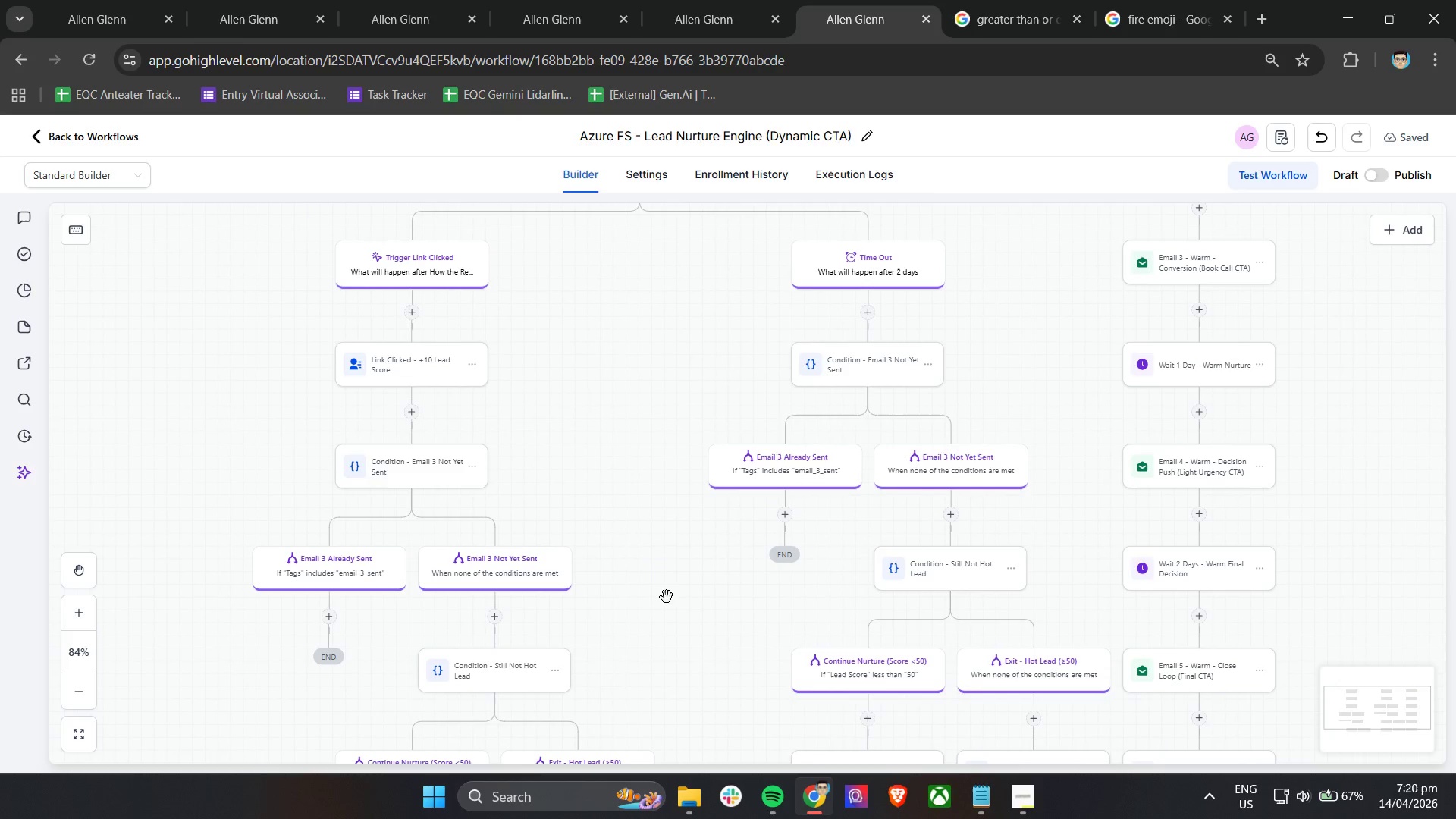 
scroll: coordinate [821, 512], scroll_direction: down, amount: 14.0
 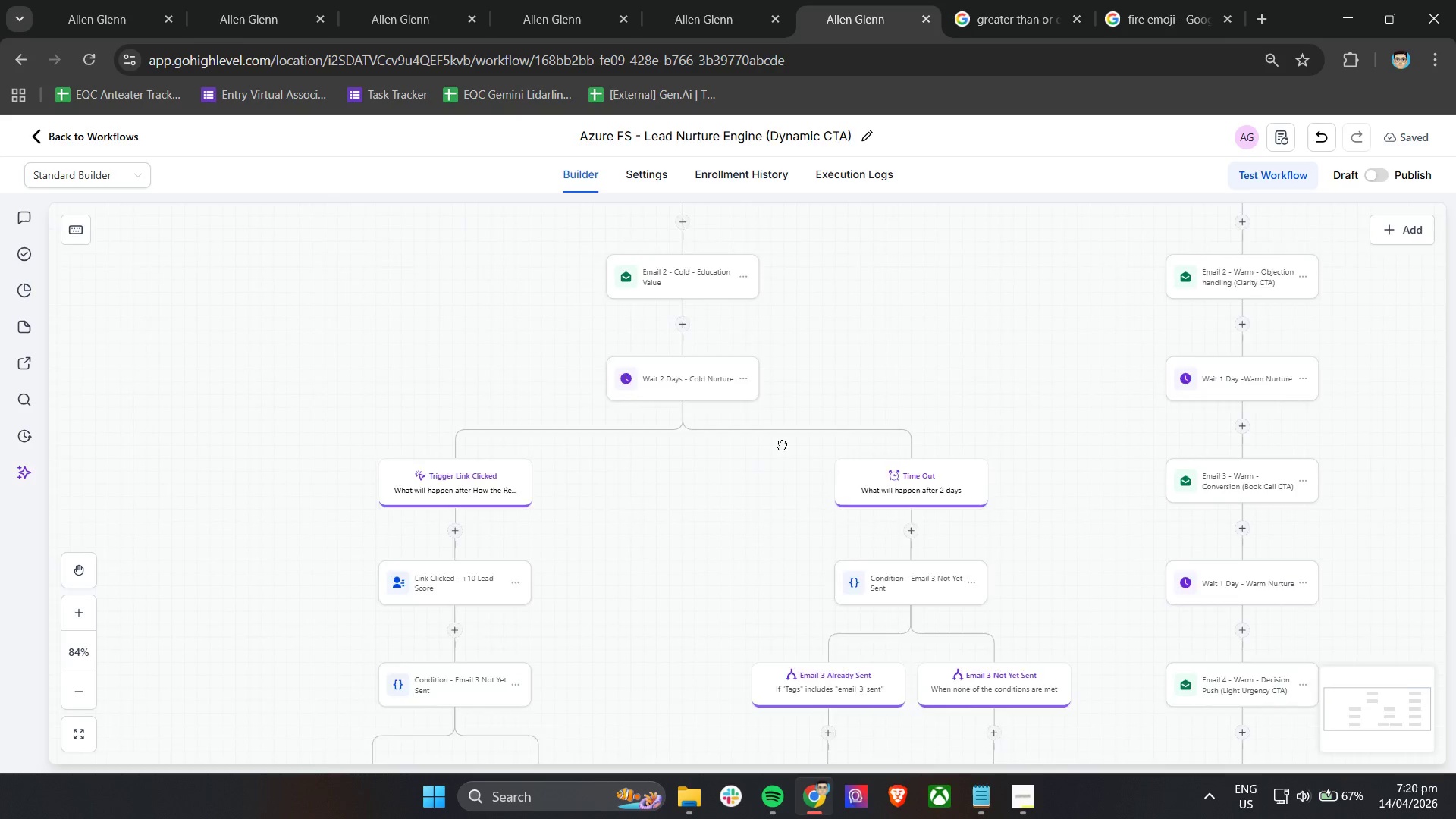 
left_click_drag(start_coordinate=[667, 597], to_coordinate=[510, 460])
 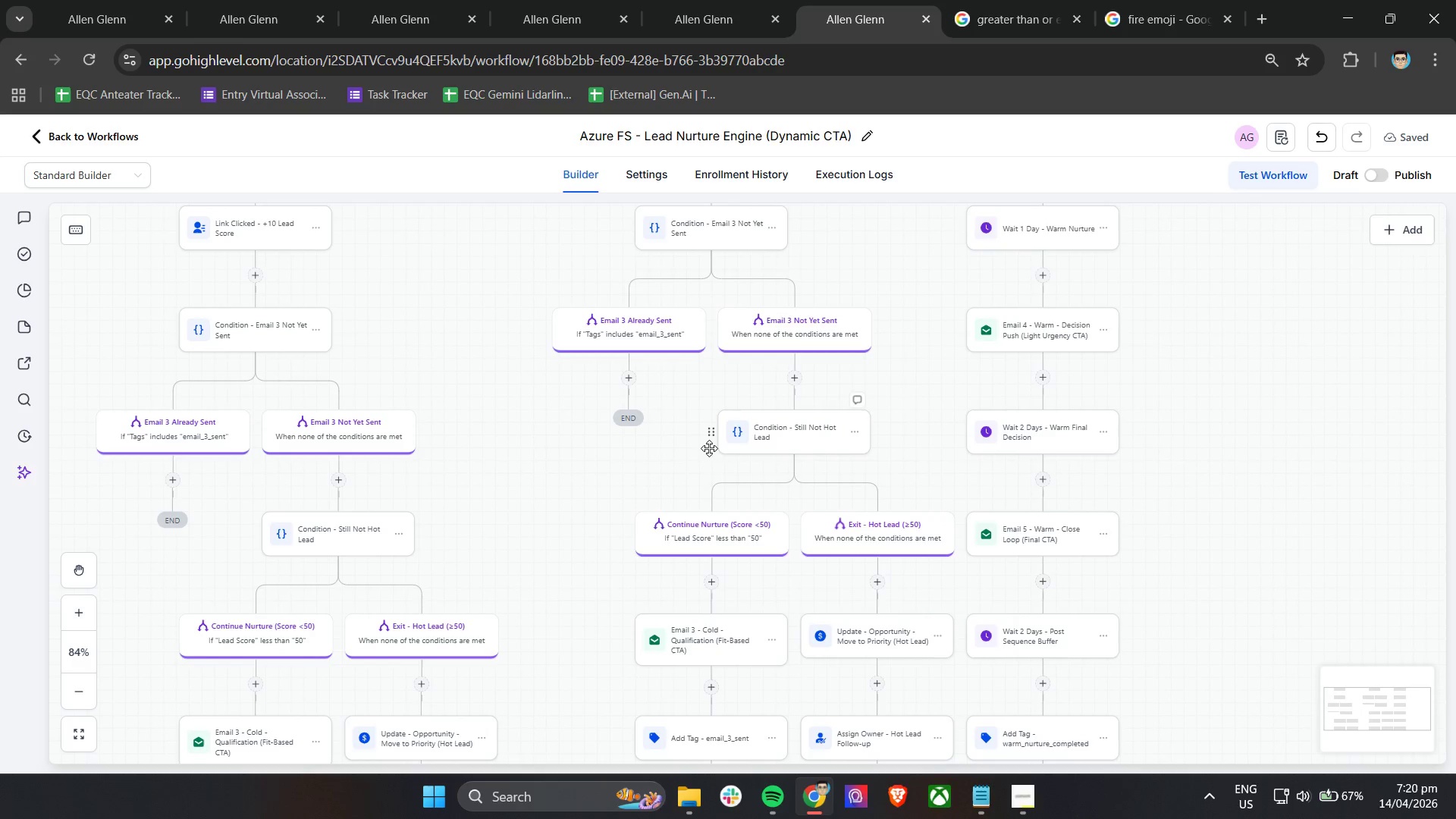 
scroll: coordinate [709, 450], scroll_direction: down, amount: 10.0
 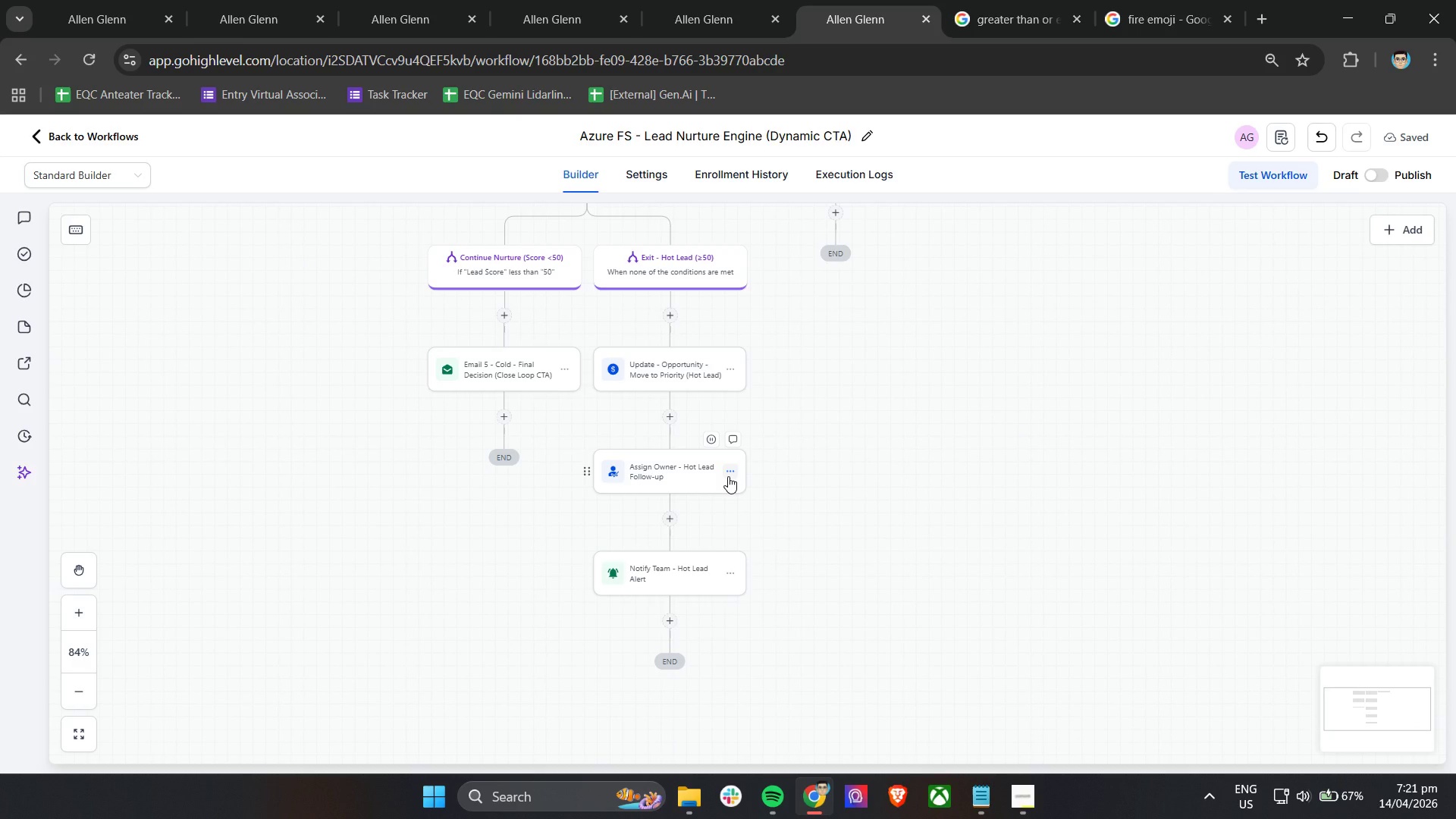 
wait(28.8)
 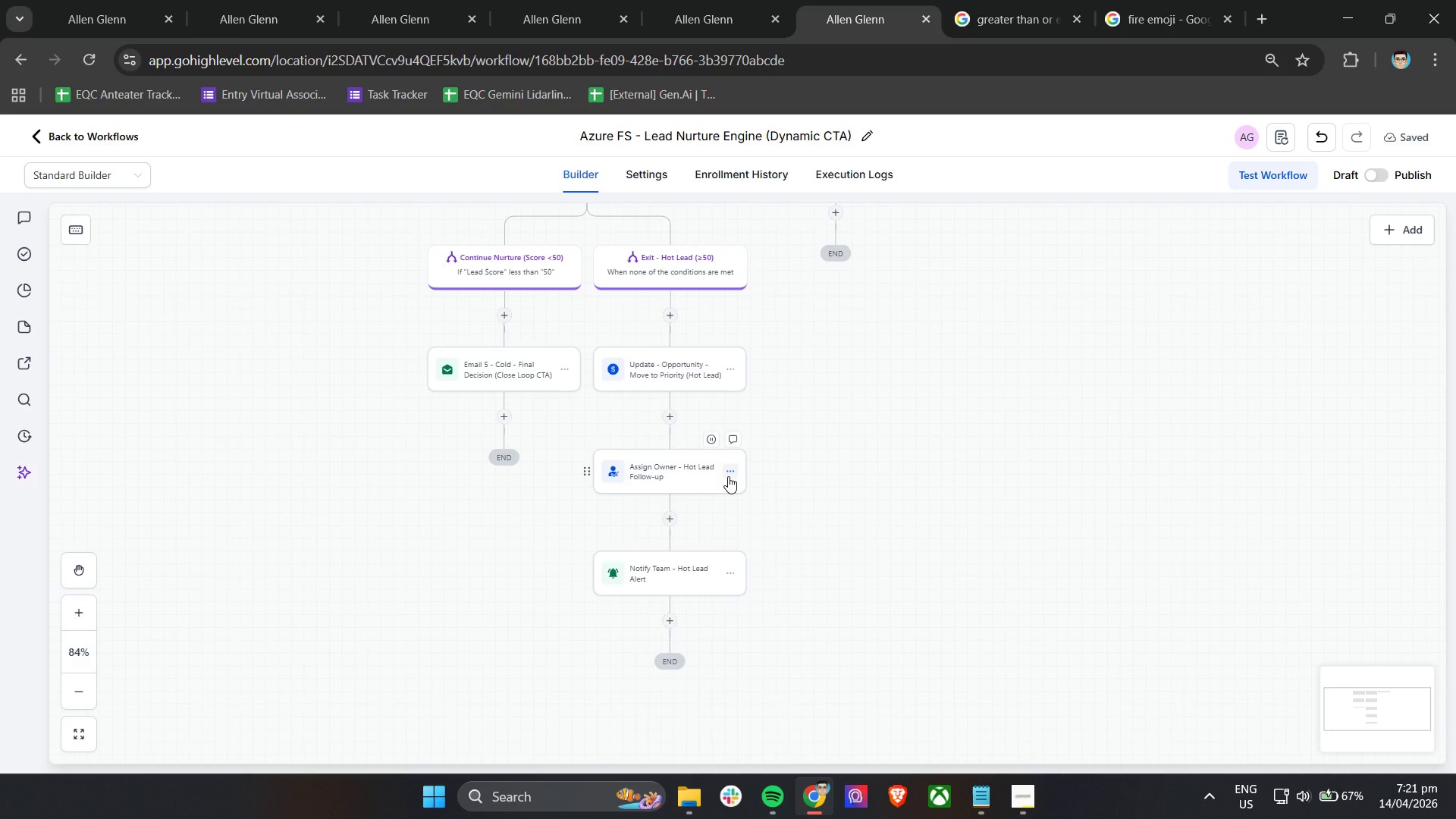 
scroll: coordinate [817, 565], scroll_direction: up, amount: 22.0
 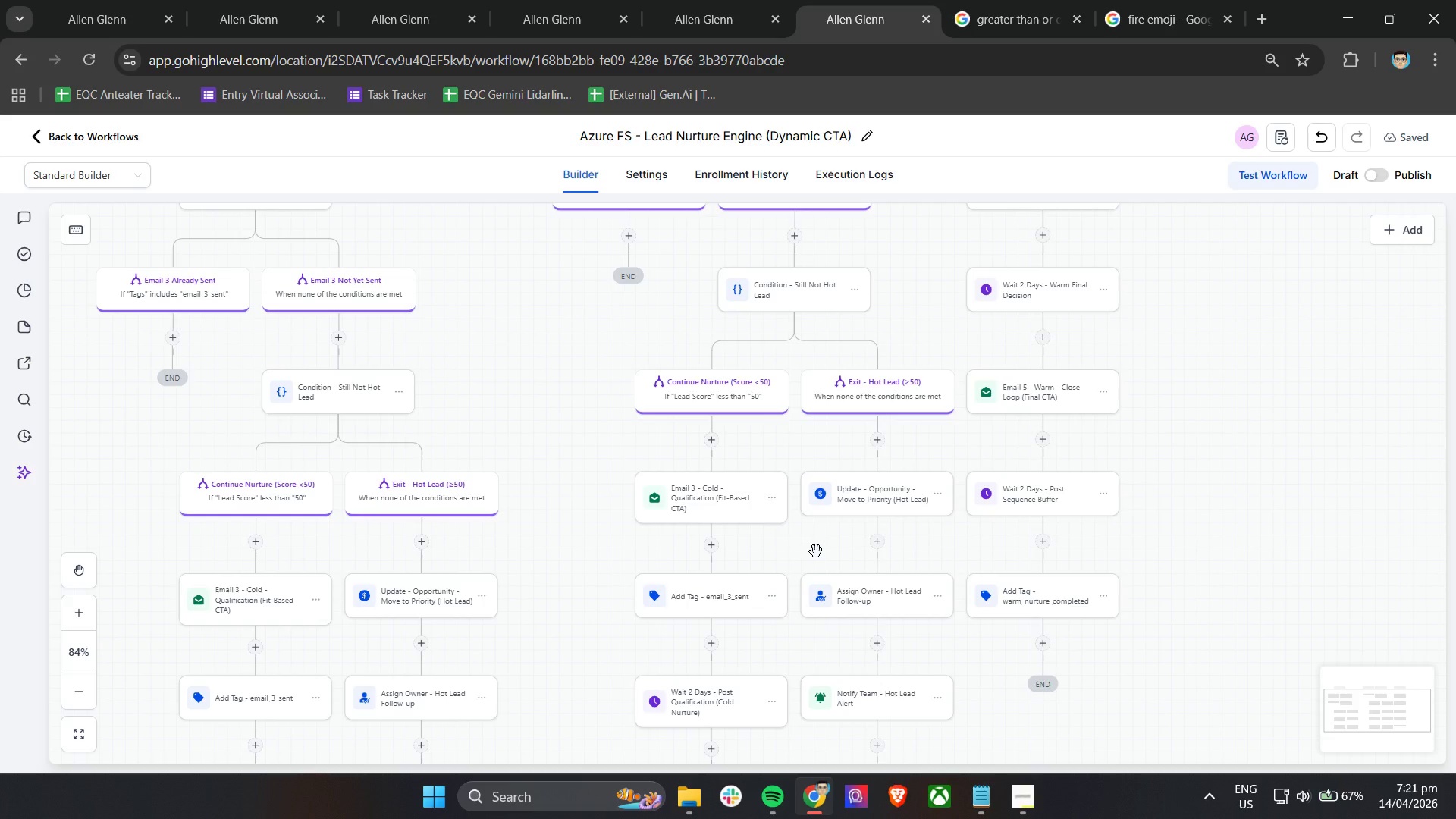 
wait(7.05)
 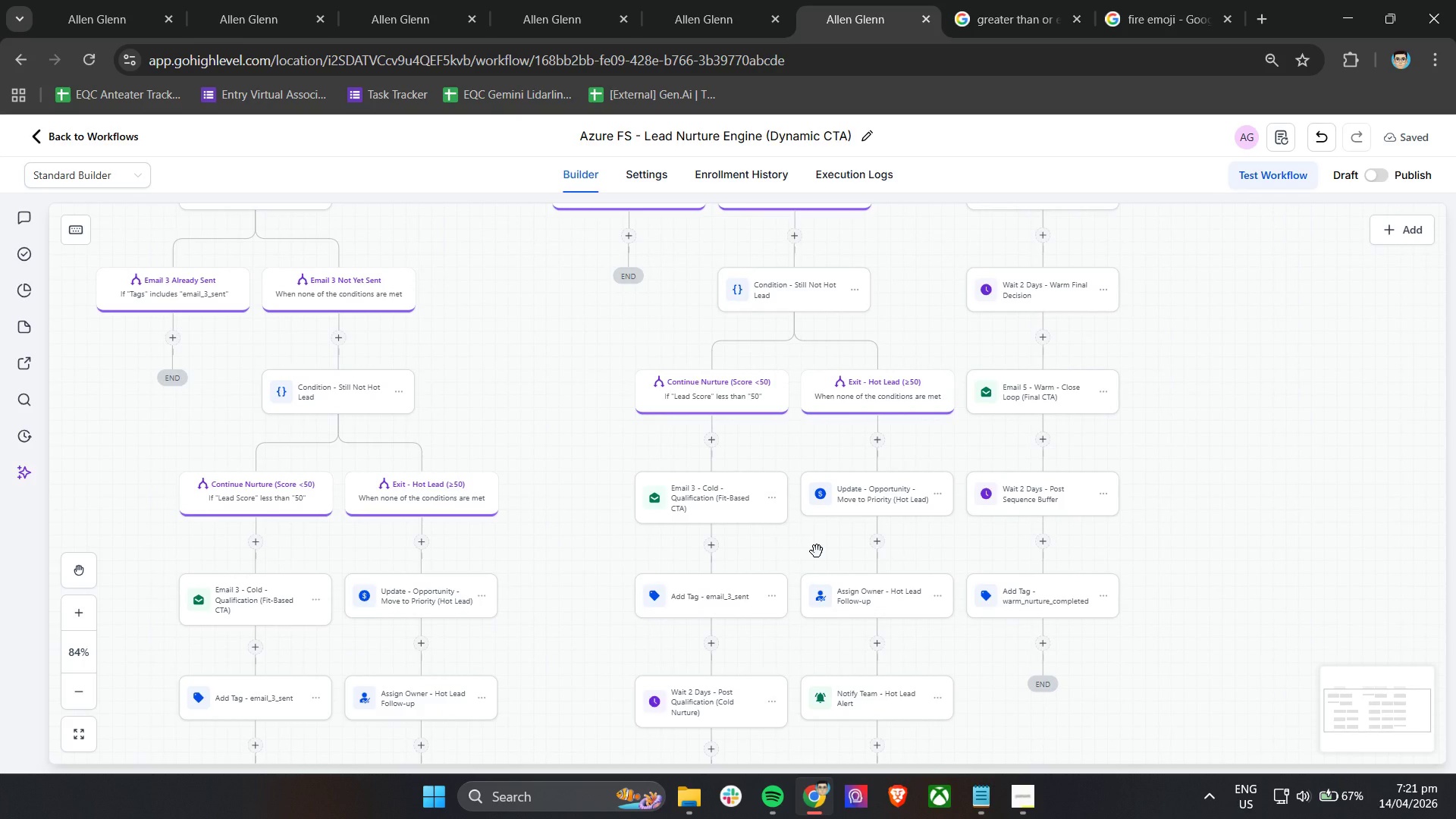 
hold_key(key=ControlLeft, duration=0.61)
scroll: coordinate [597, 543], scroll_direction: down, amount: 3.0
 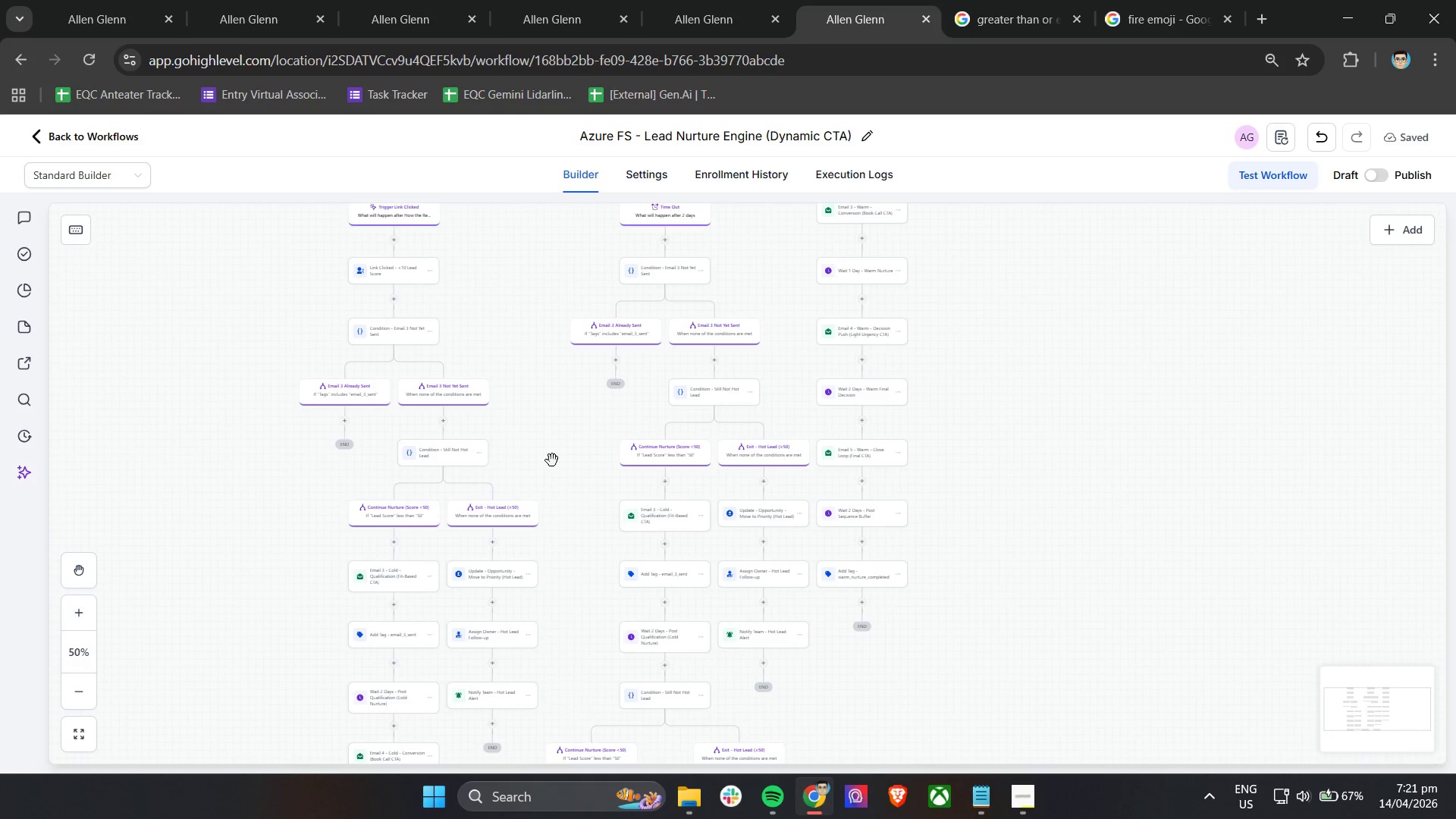 
left_click_drag(start_coordinate=[550, 457], to_coordinate=[770, 594])
 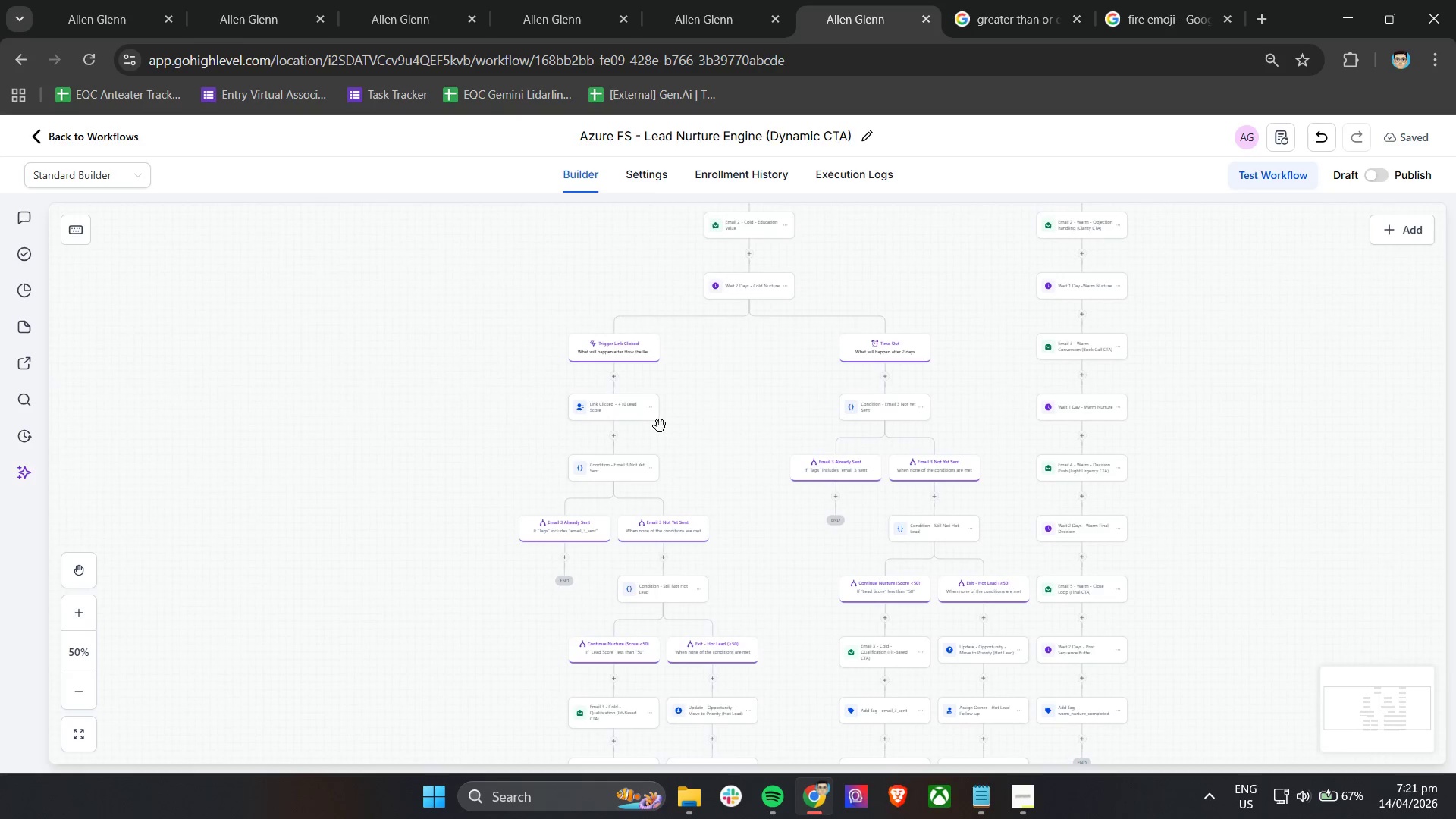 
hold_key(key=ControlLeft, duration=0.92)
scroll: coordinate [617, 420], scroll_direction: up, amount: 6.0
 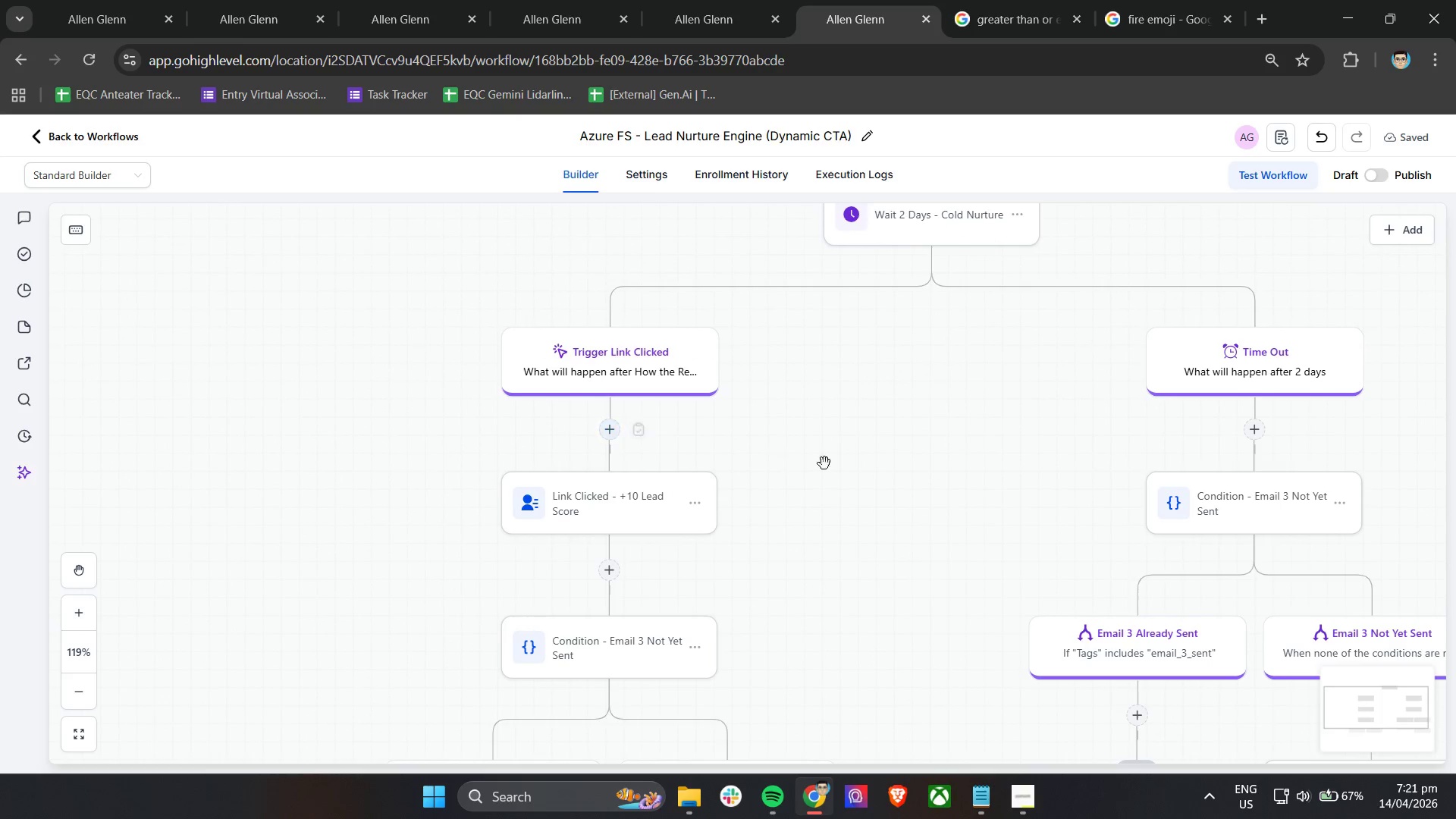 
hold_key(key=ControlLeft, duration=0.38)
 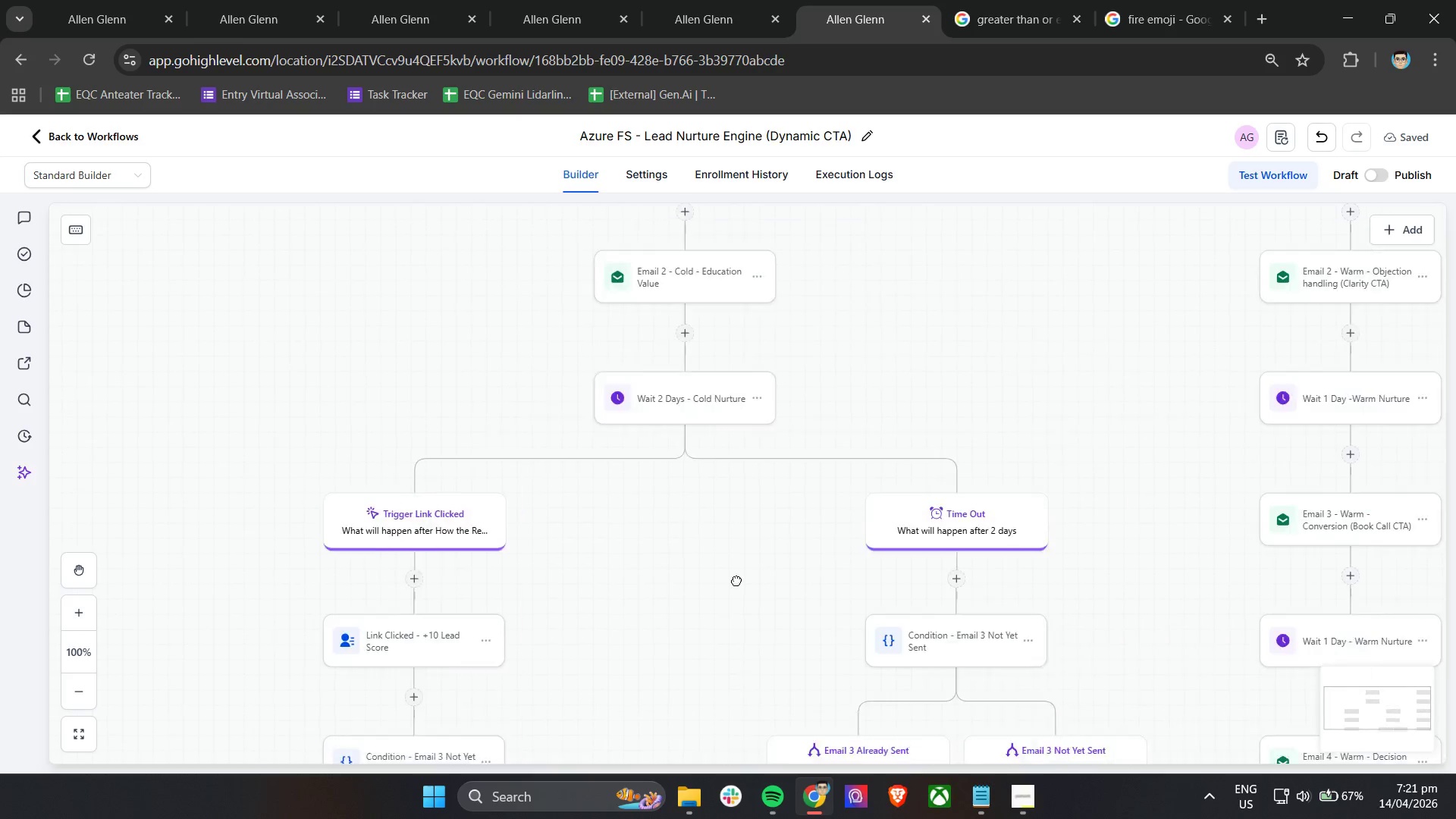 
left_click_drag(start_coordinate=[1012, 426], to_coordinate=[720, 586])
 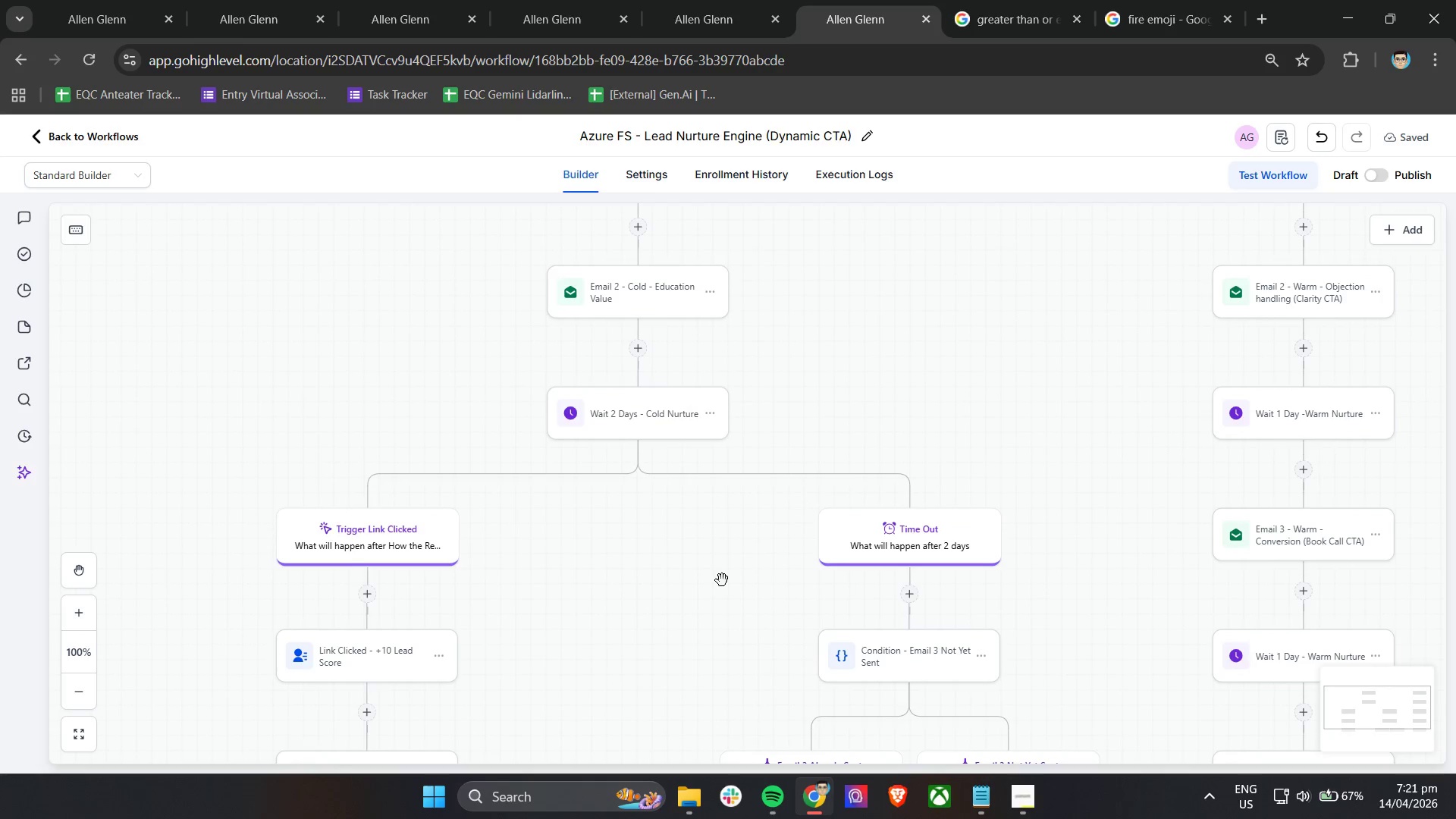 
scroll: coordinate [926, 459], scroll_direction: down, amount: 1.0
 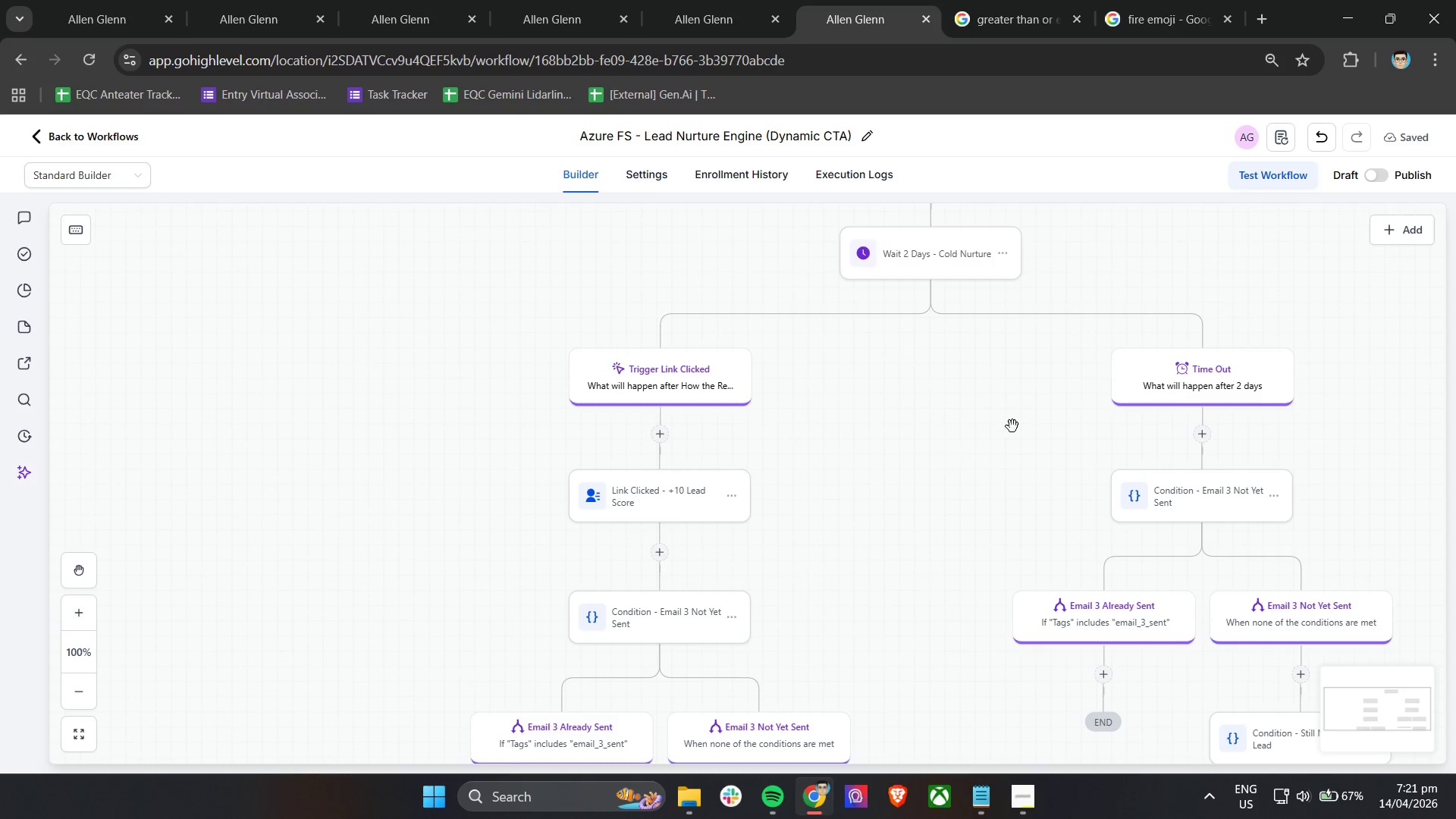 
scroll: coordinate [722, 580], scroll_direction: up, amount: 4.0
 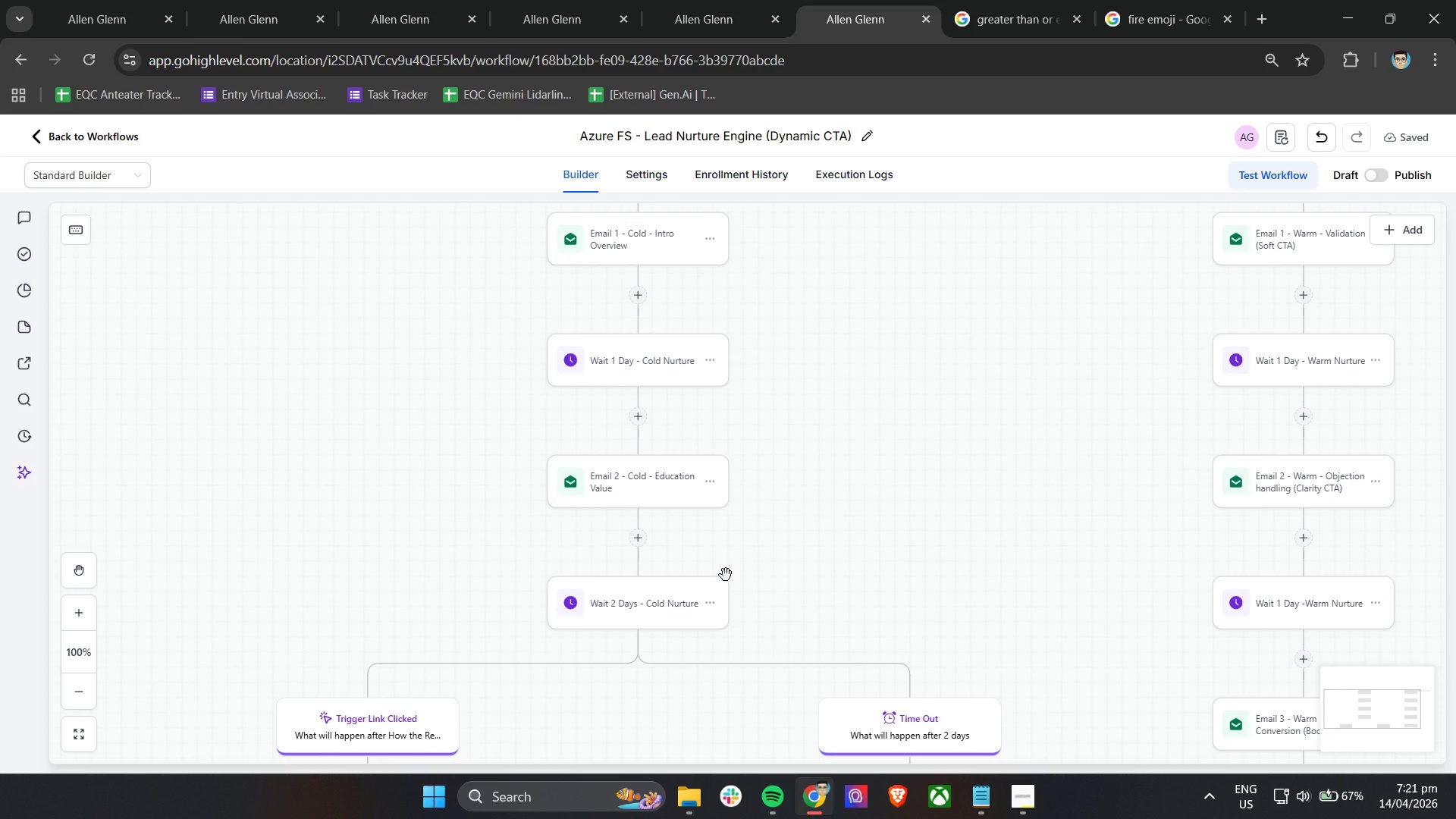 
scroll: coordinate [726, 575], scroll_direction: down, amount: 4.0
 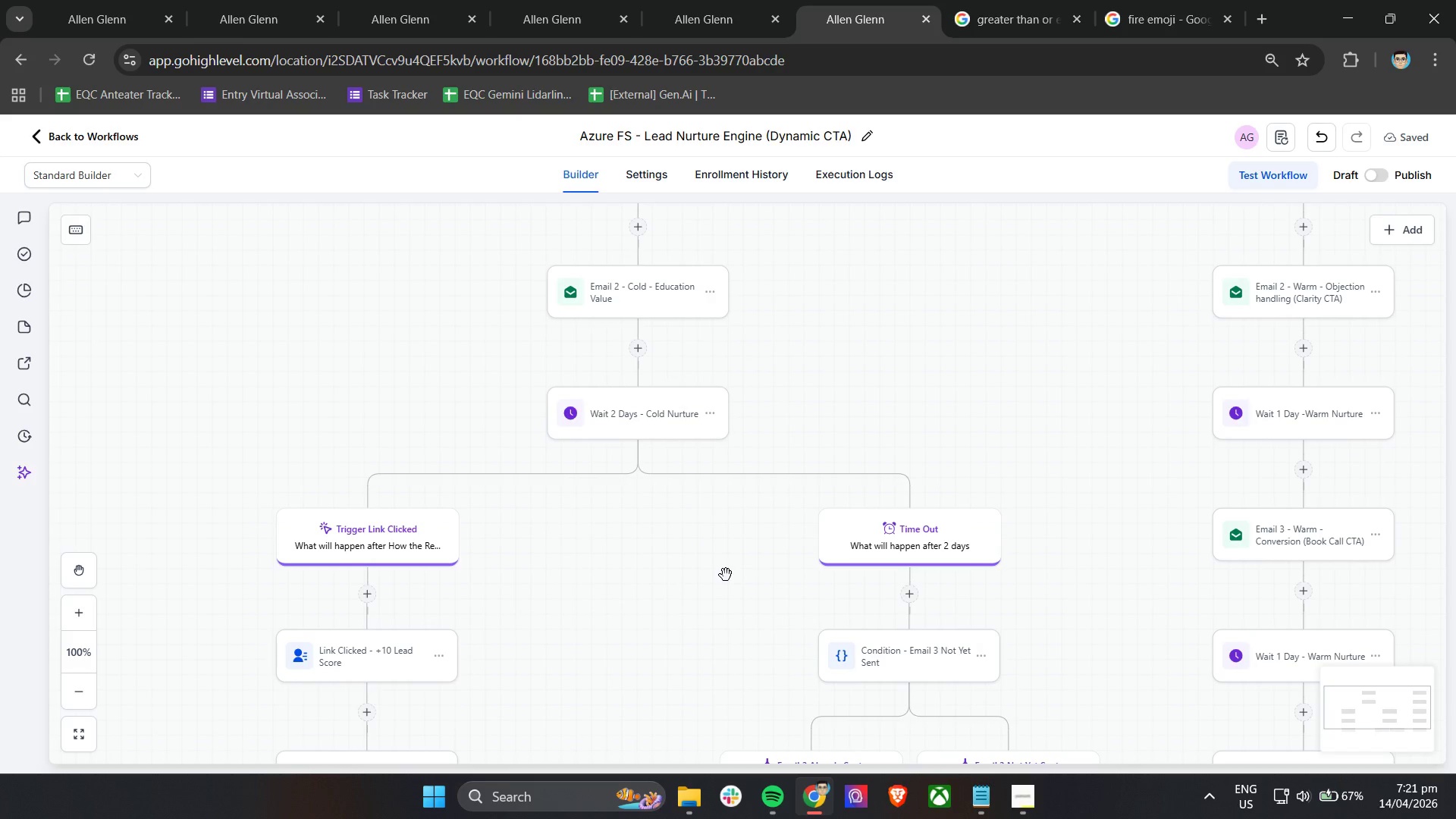 
wait(9.71)
 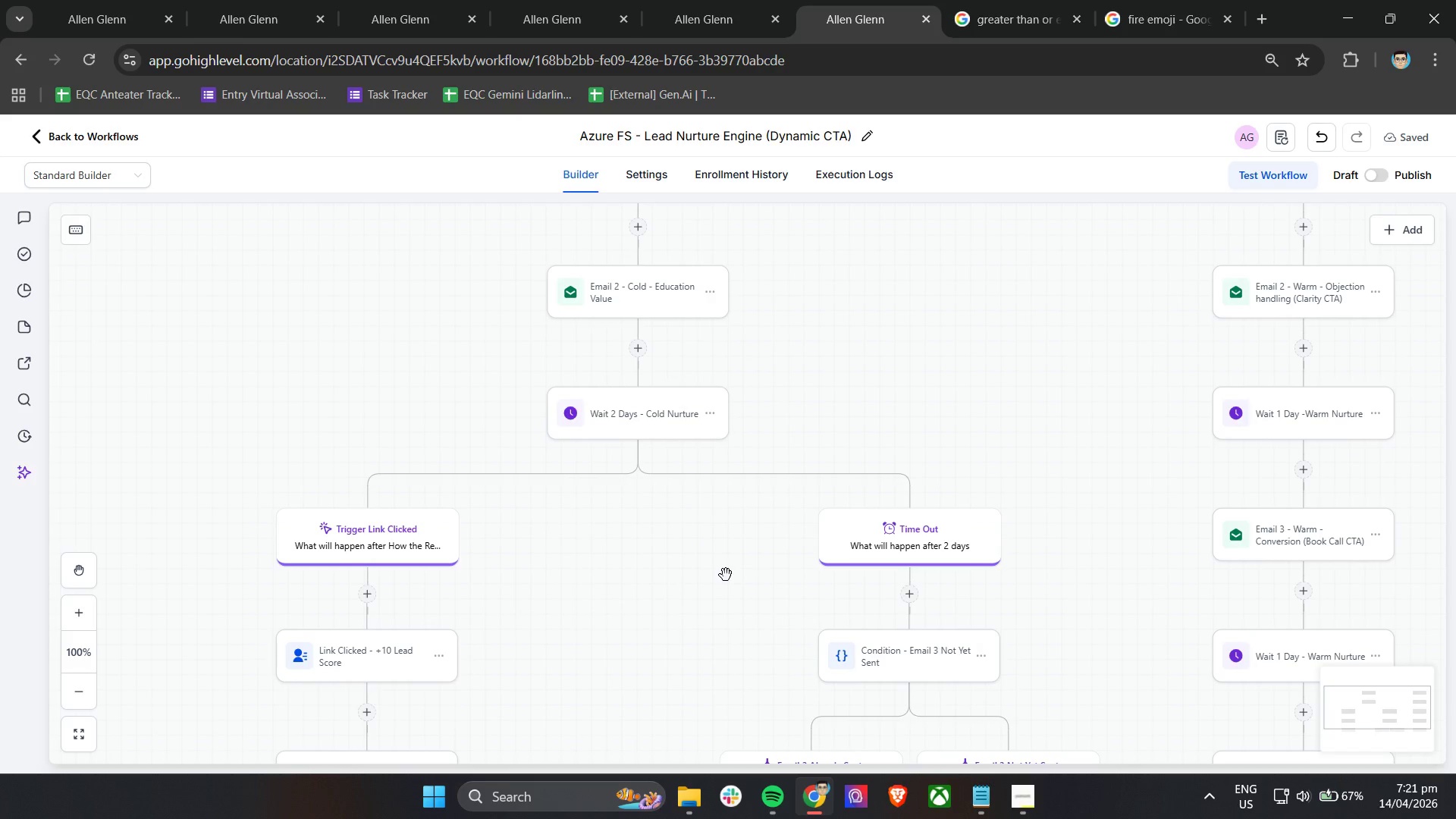 
scroll: coordinate [726, 575], scroll_direction: down, amount: 9.0
 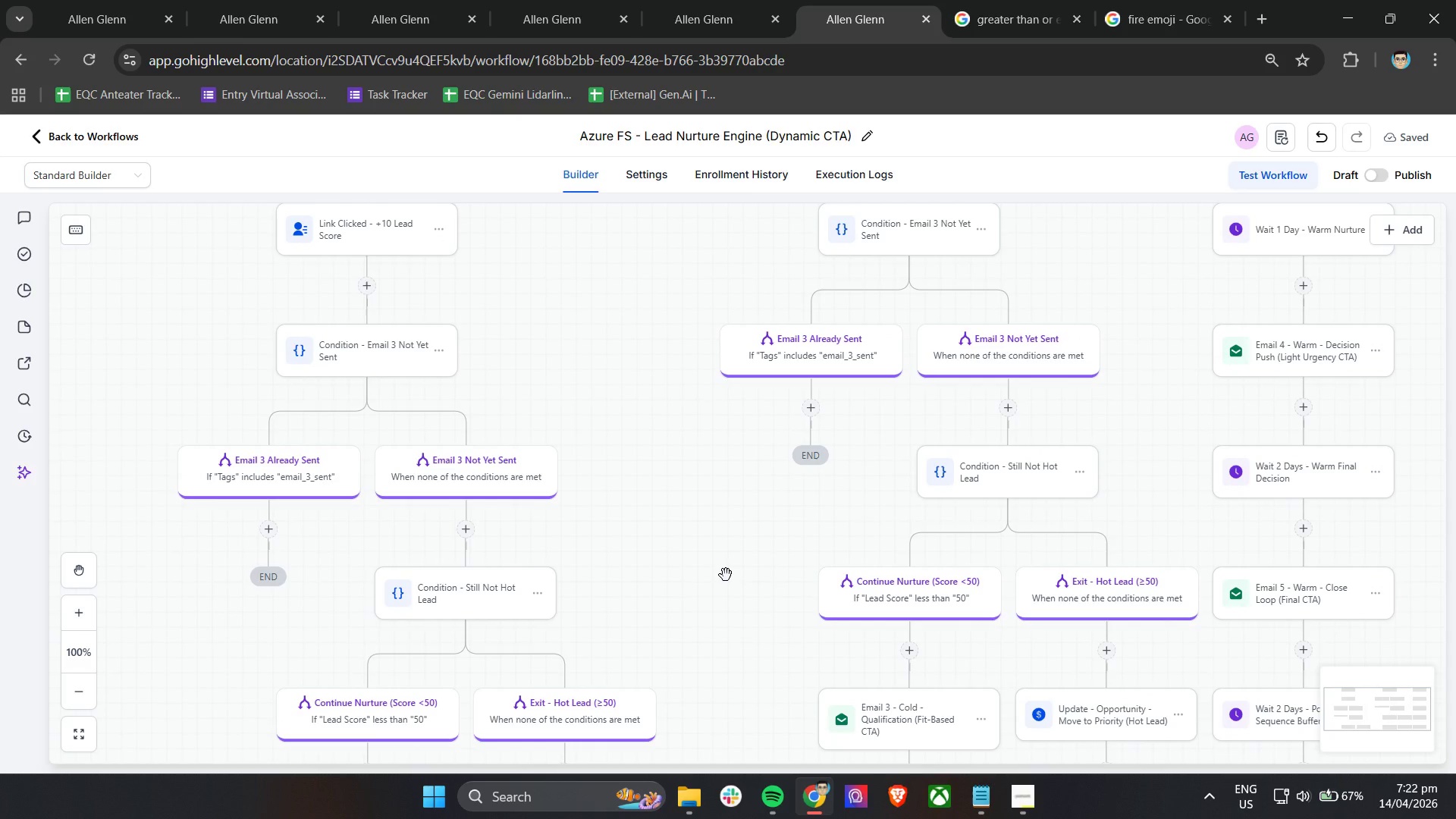 
wait(10.89)
 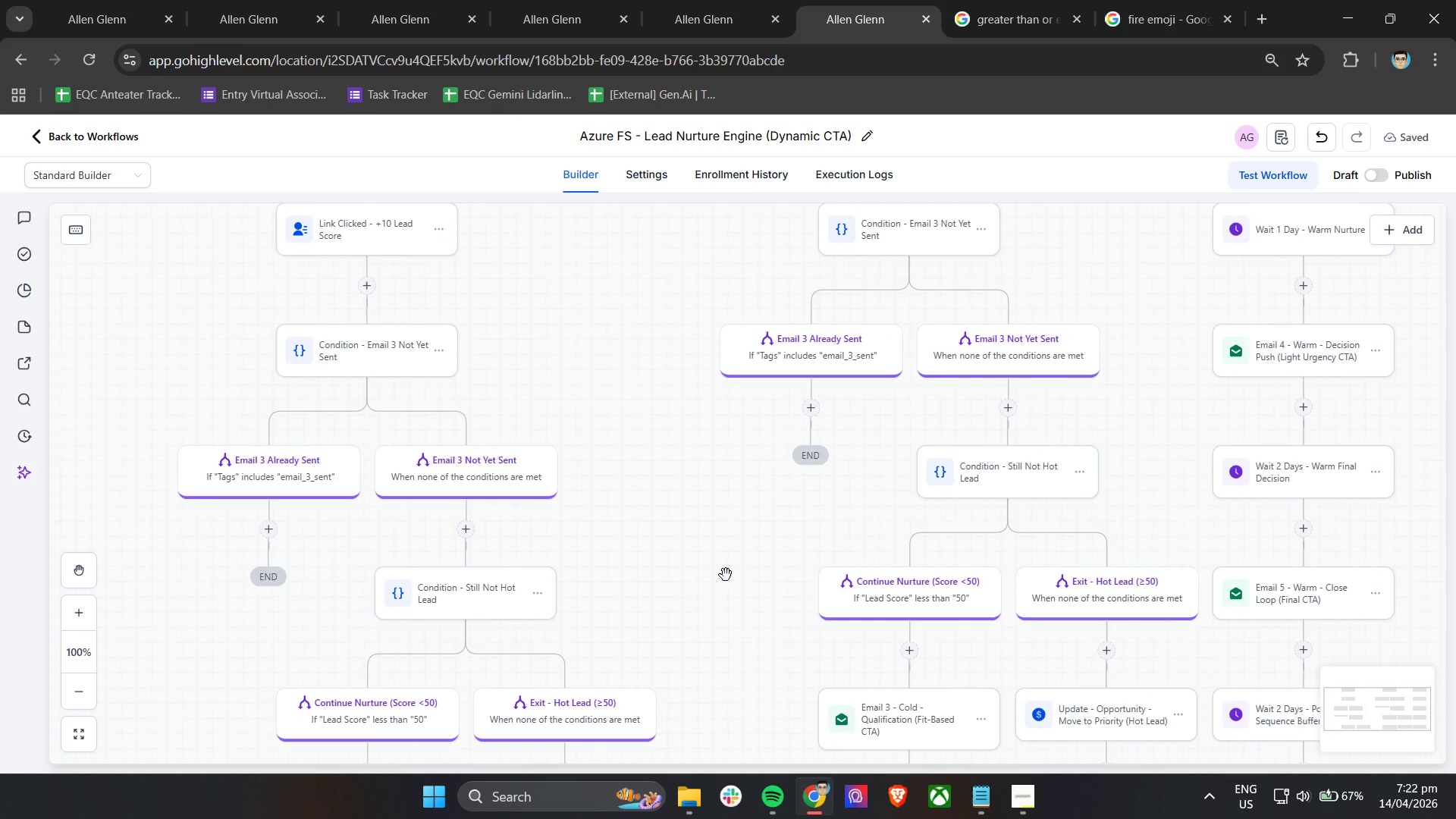 
scroll: coordinate [726, 575], scroll_direction: down, amount: 8.0
 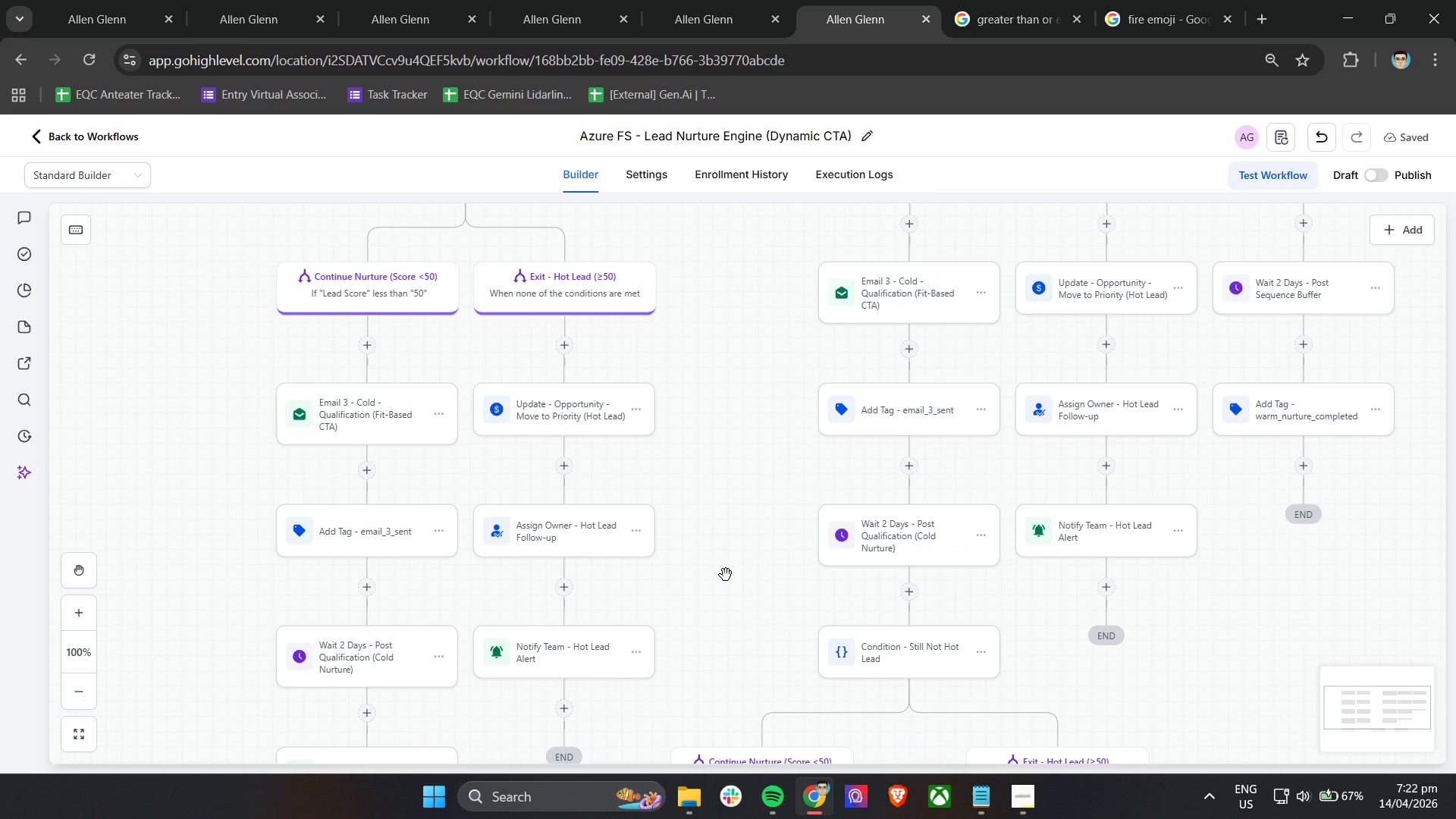 
wait(7.78)
 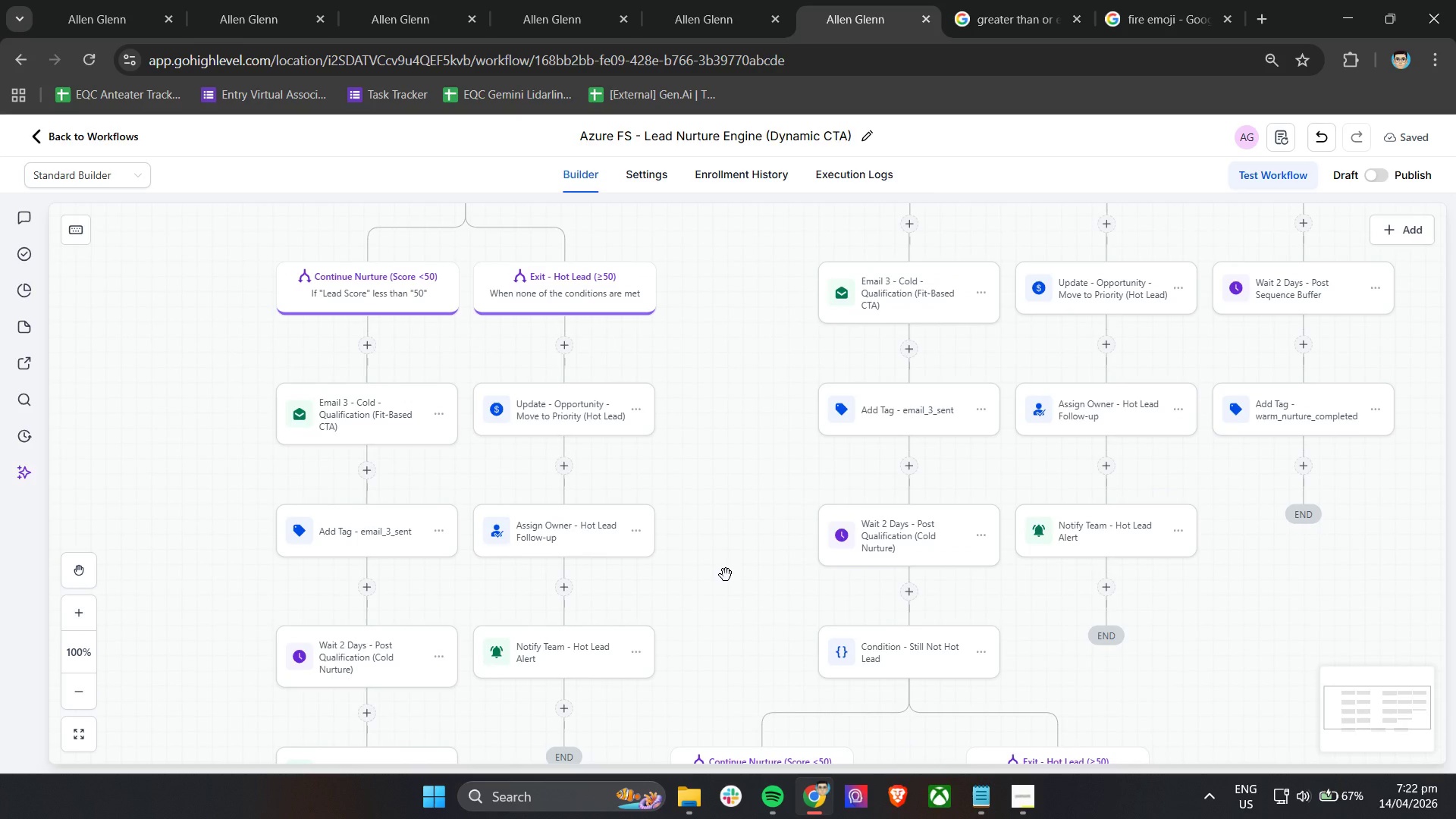 
scroll: coordinate [726, 575], scroll_direction: down, amount: 8.0
 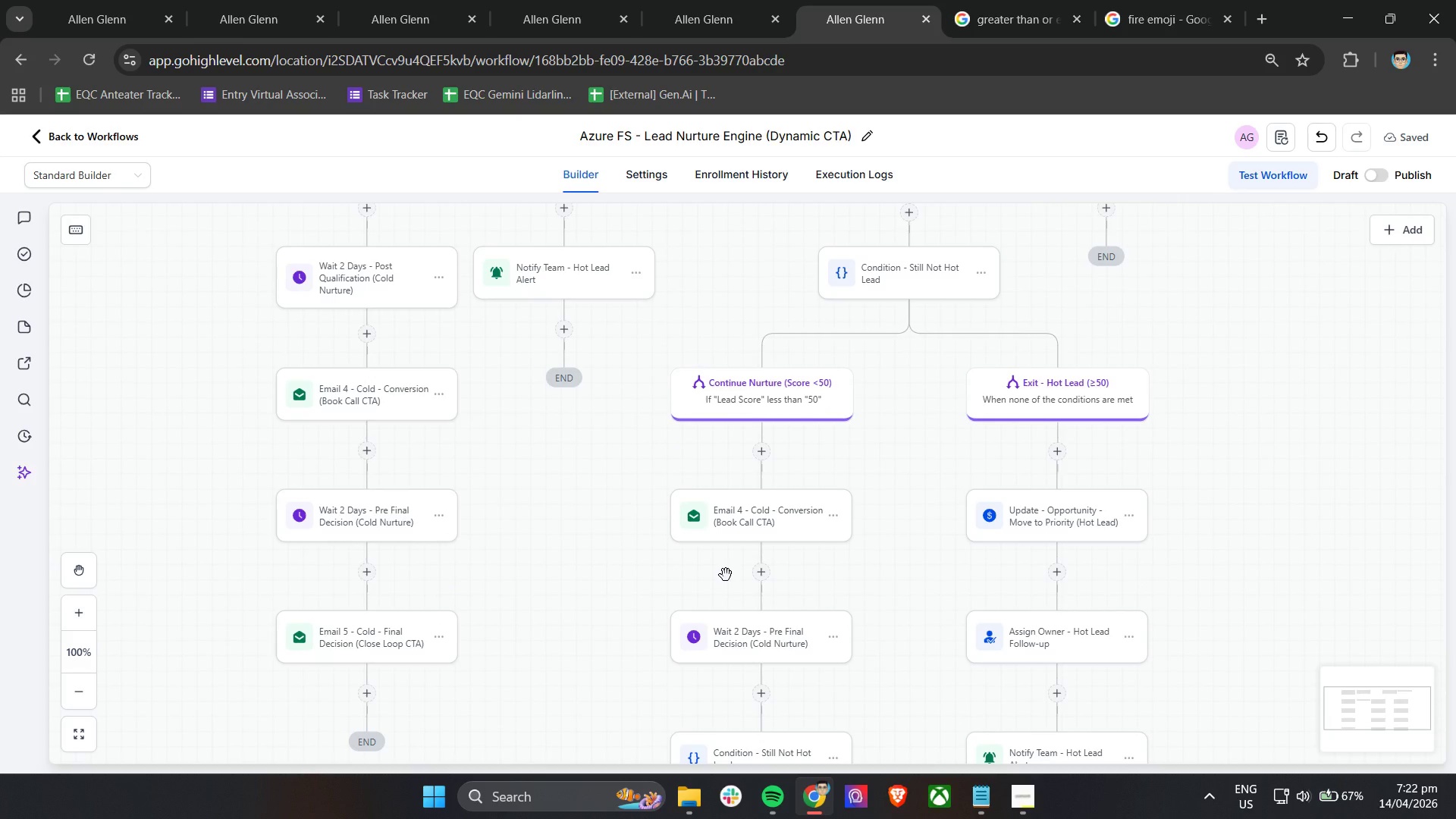 
wait(8.22)
 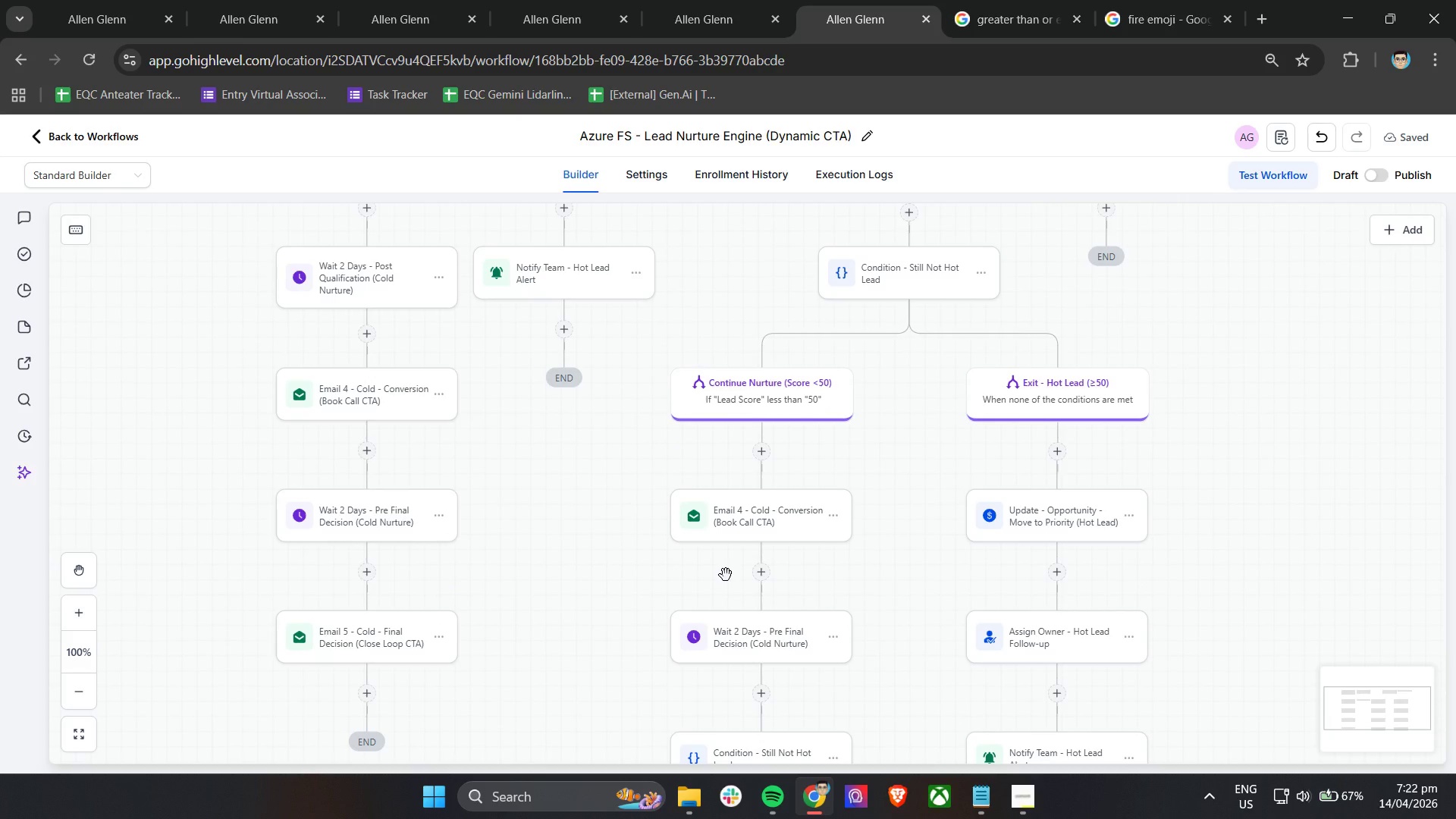 
scroll: coordinate [726, 575], scroll_direction: down, amount: 7.0
 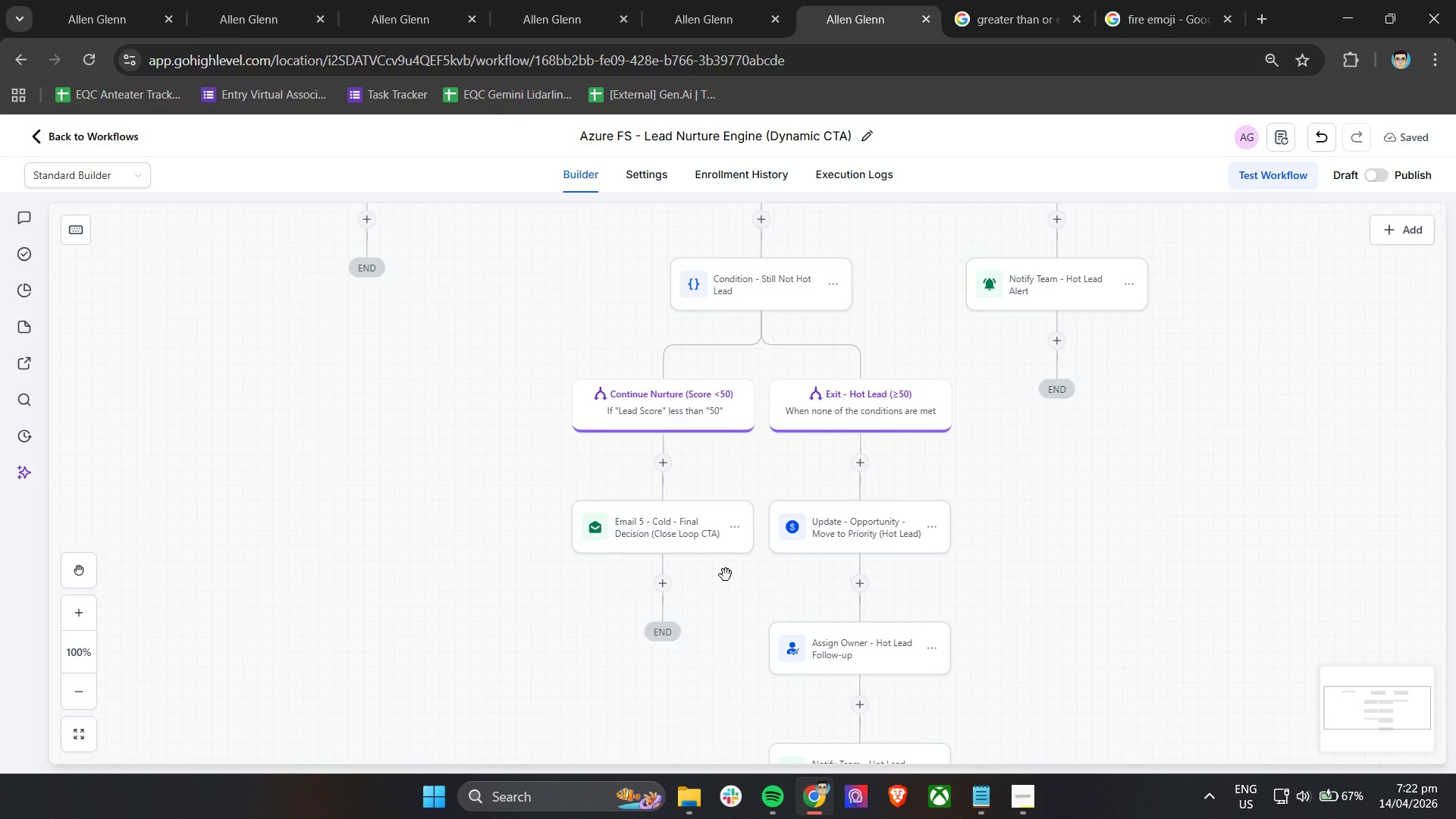 
scroll: coordinate [726, 575], scroll_direction: up, amount: 4.0
 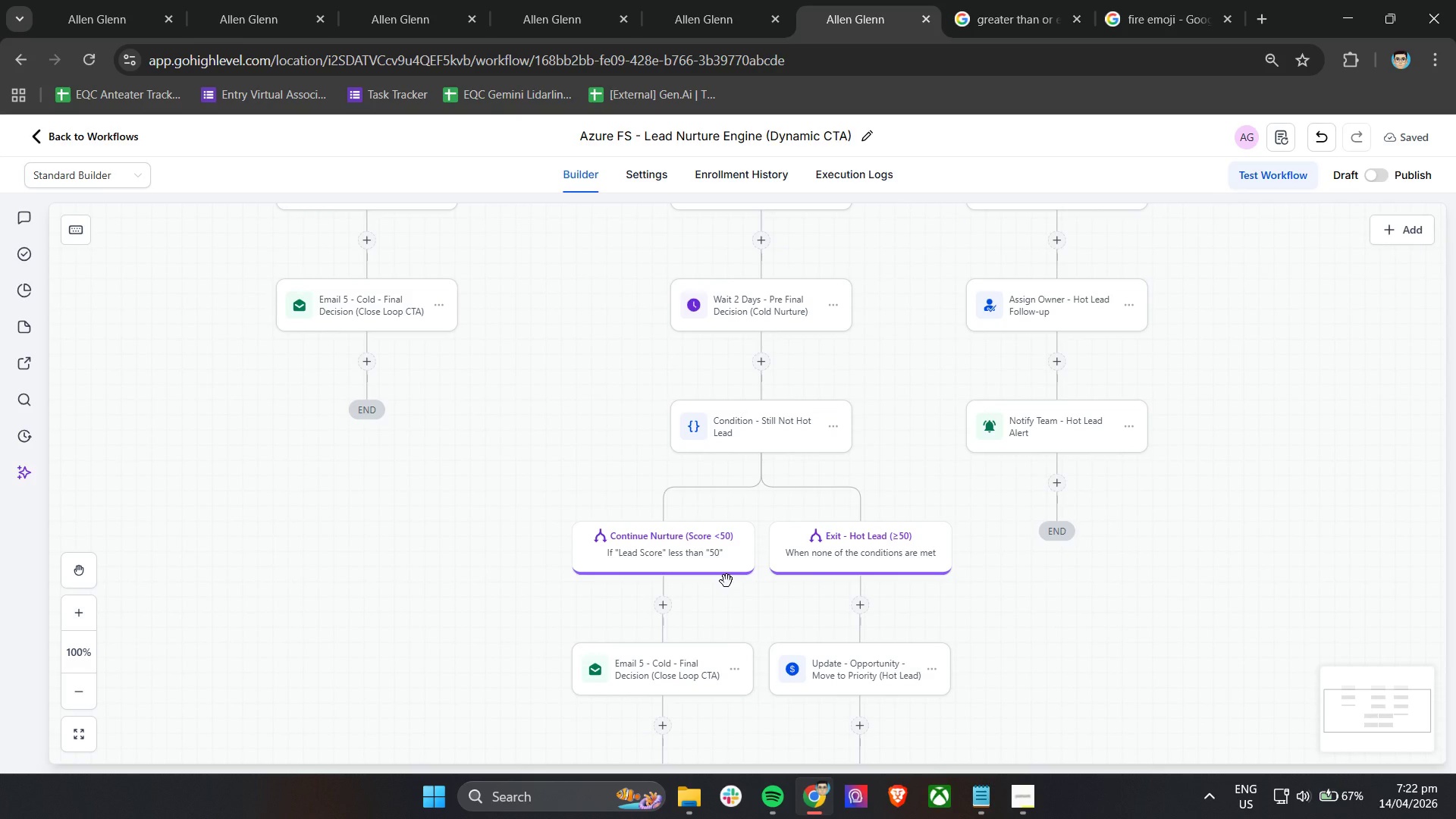 
scroll: coordinate [726, 581], scroll_direction: down, amount: 1.0
 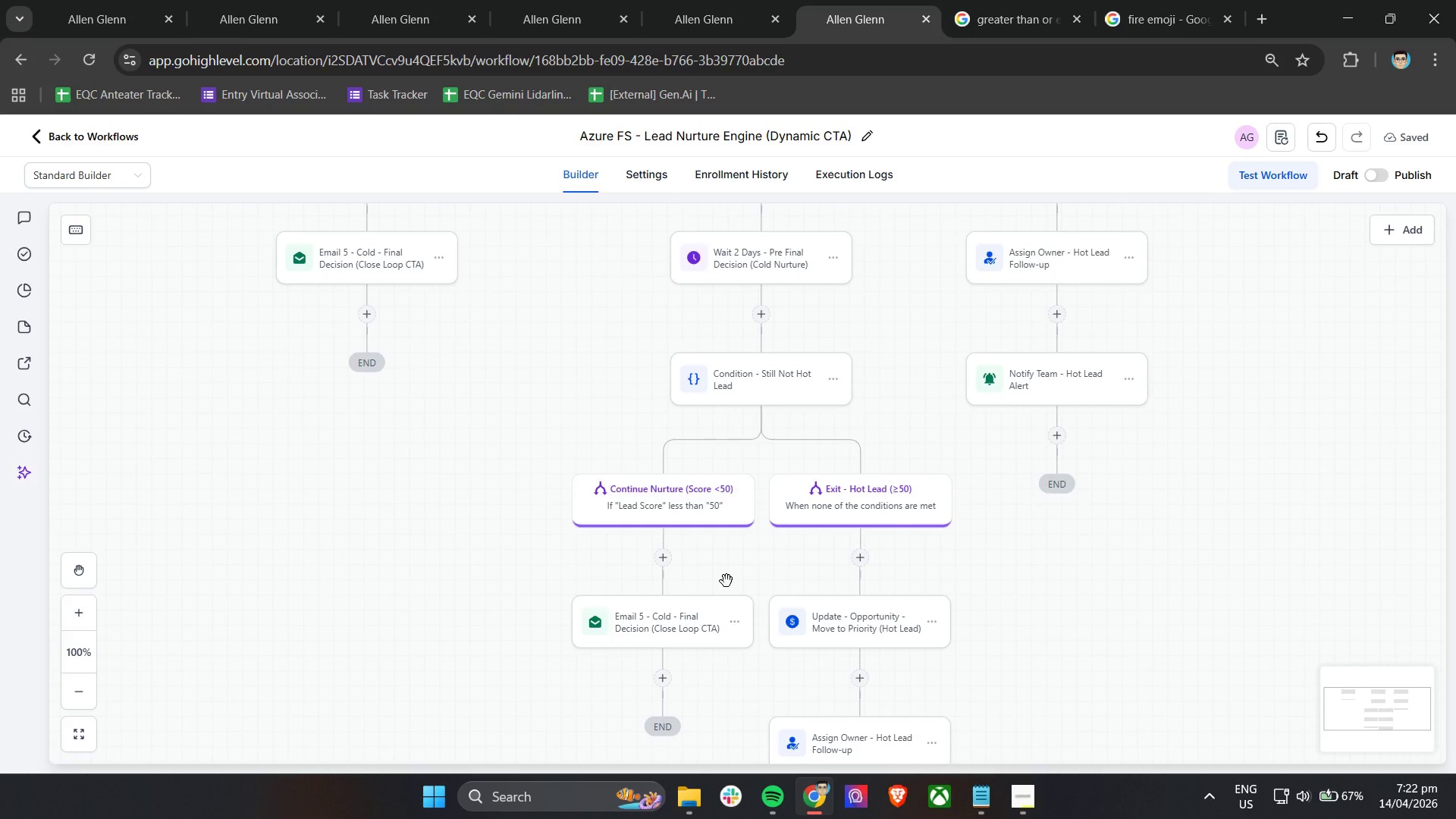 
wait(5.78)
 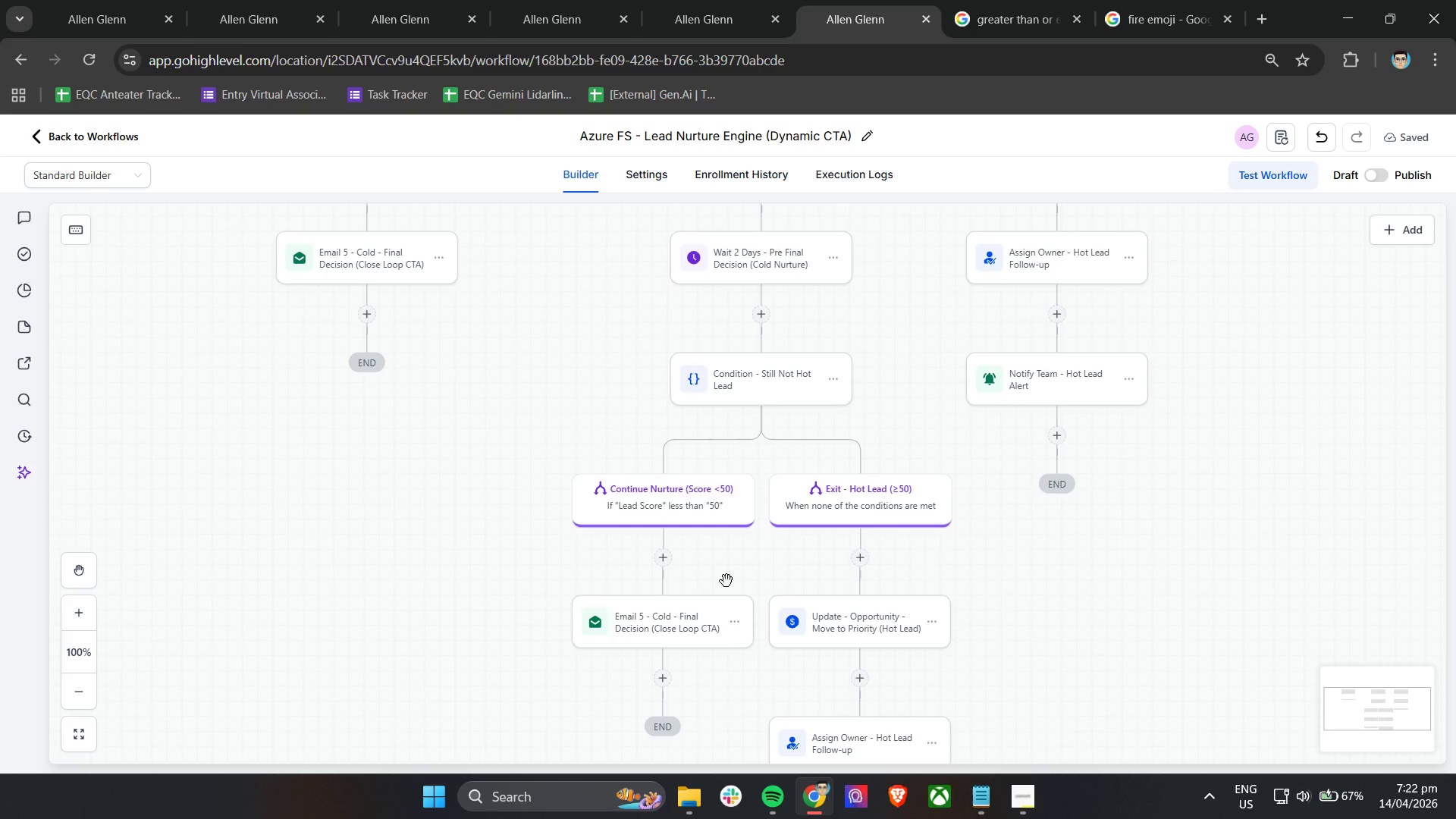 
scroll: coordinate [726, 581], scroll_direction: down, amount: 6.0
 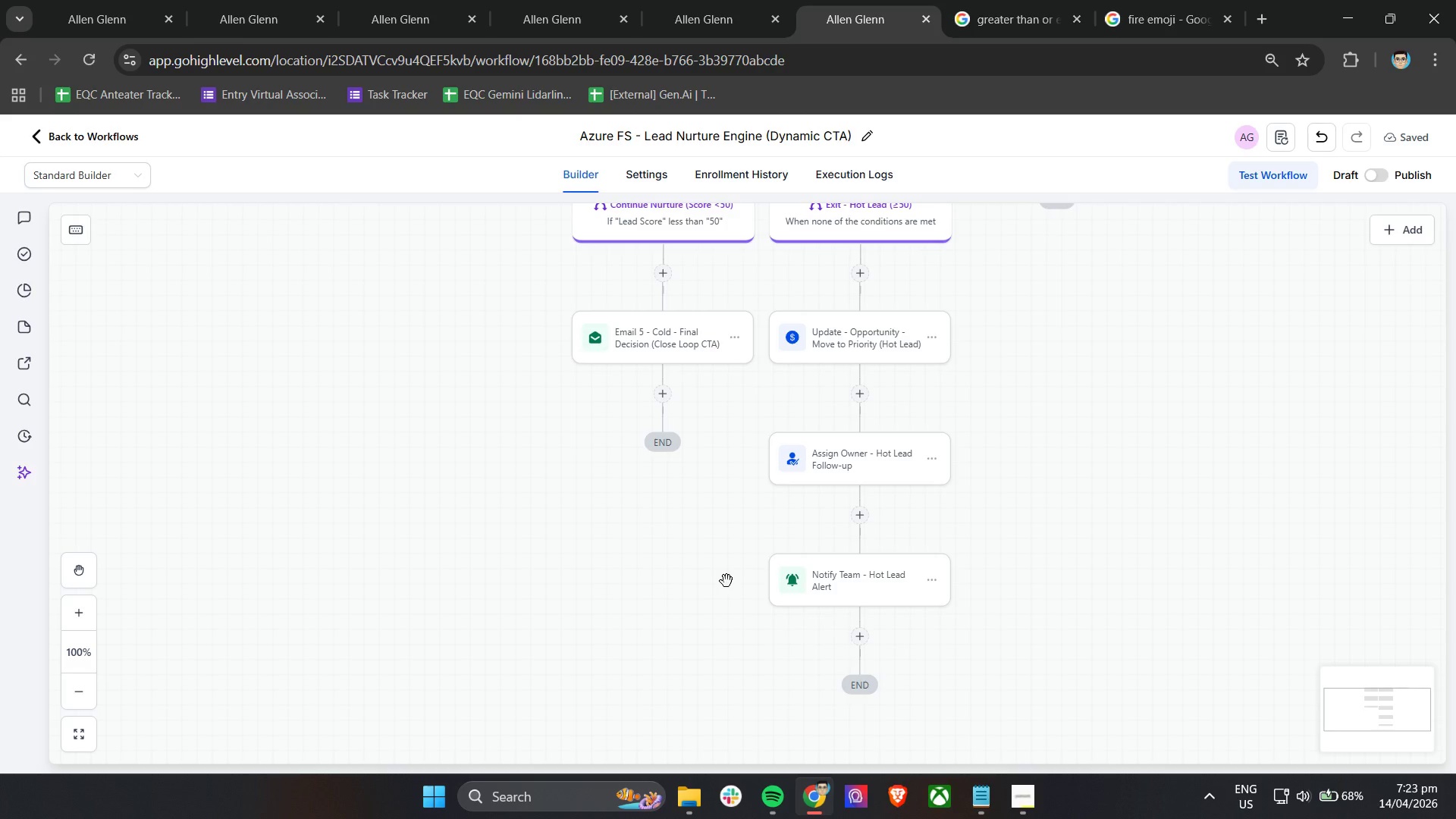 
wait(27.79)
 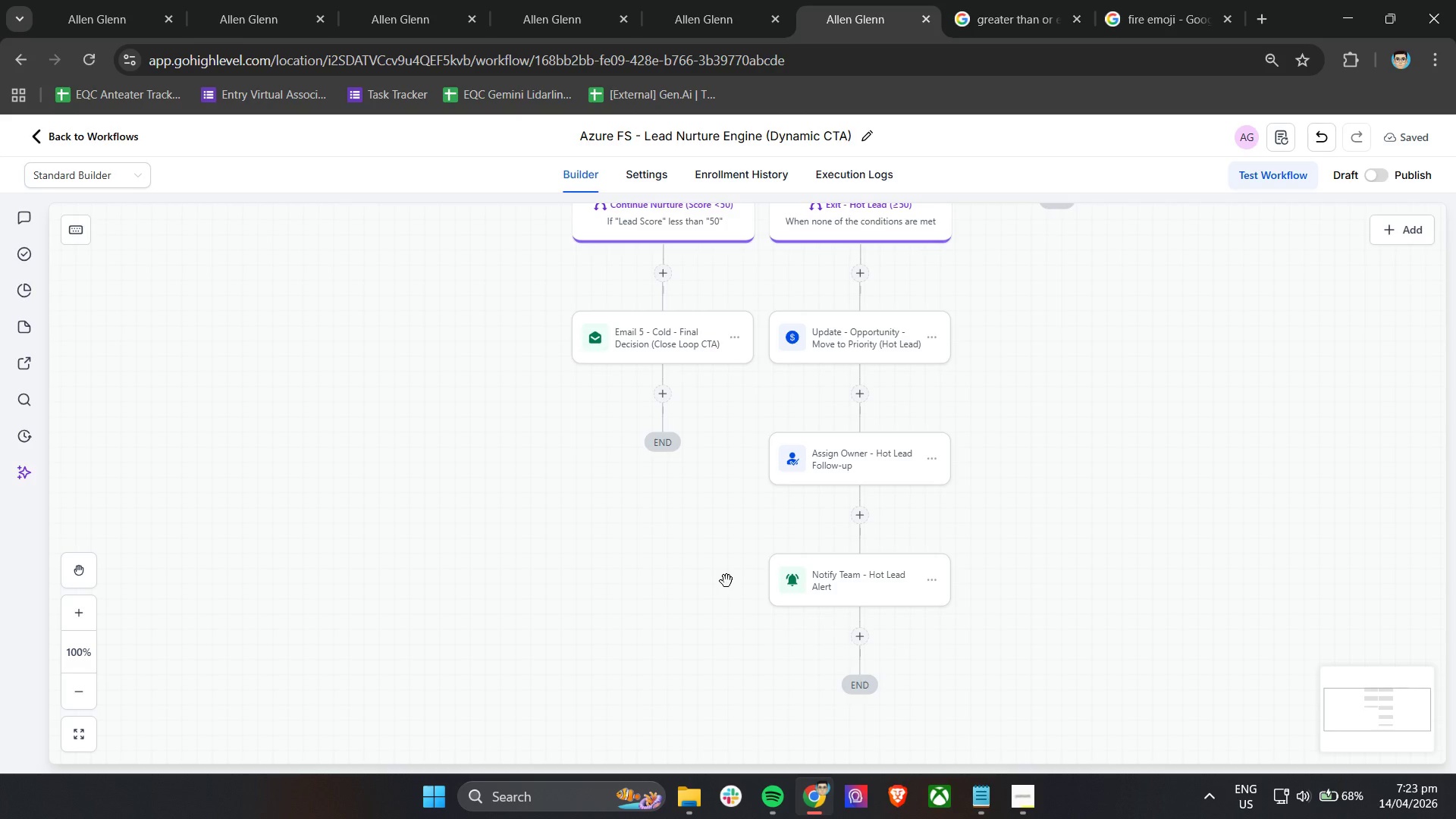 
scroll: coordinate [713, 587], scroll_direction: up, amount: 17.0
 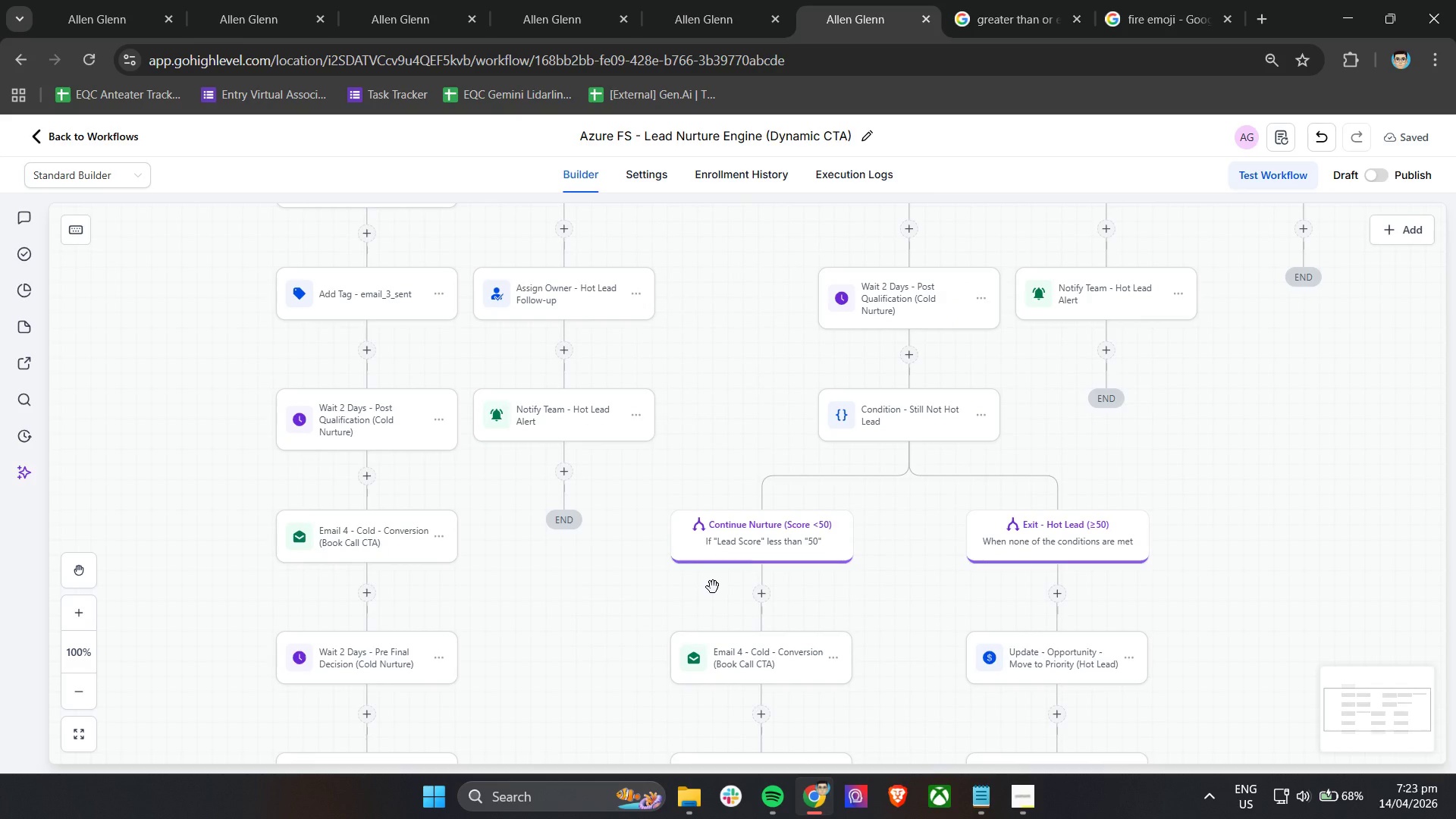 
scroll: coordinate [713, 587], scroll_direction: down, amount: 2.0
 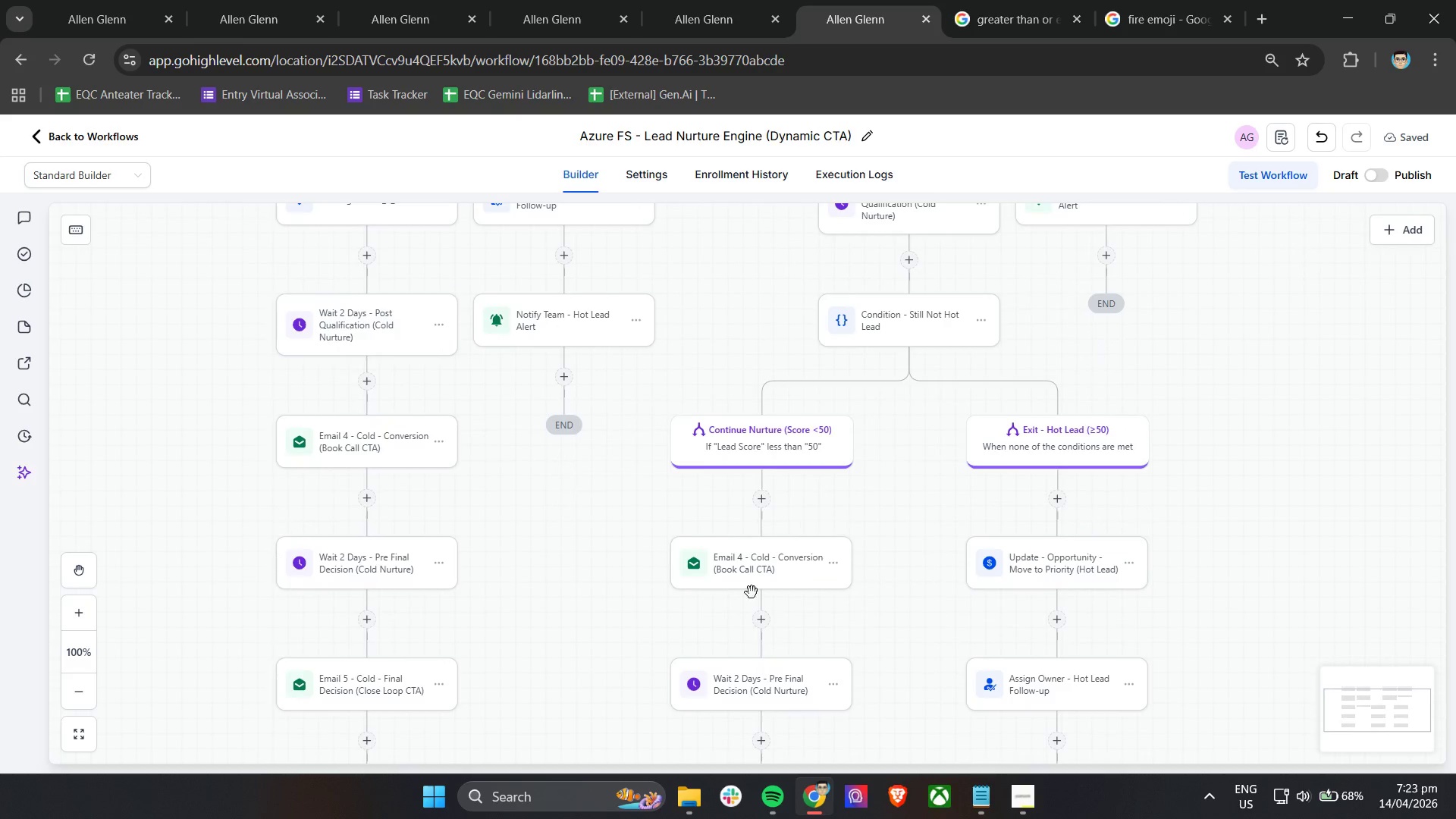 
scroll: coordinate [756, 589], scroll_direction: up, amount: 11.0
 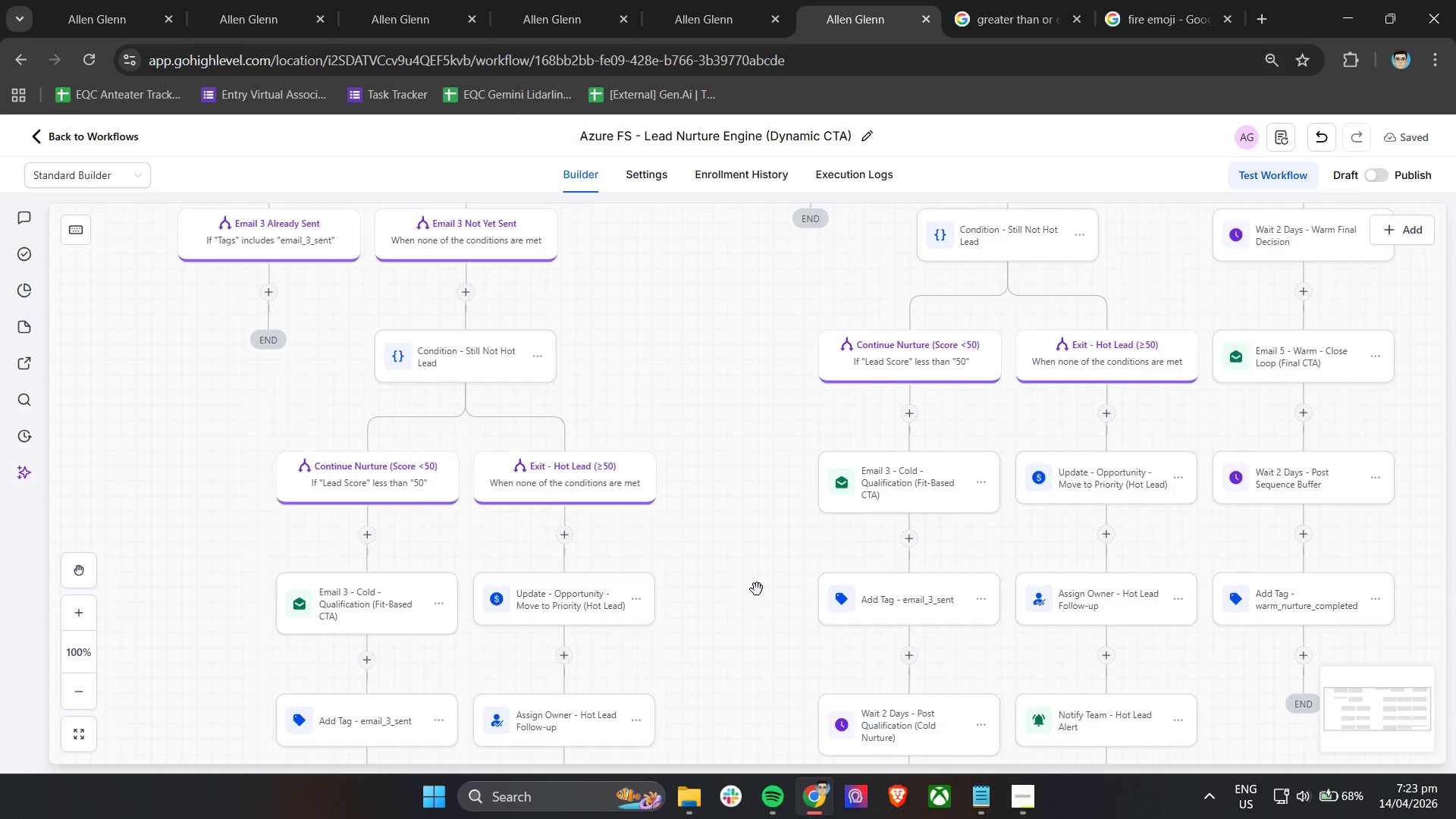 
scroll: coordinate [757, 589], scroll_direction: down, amount: 5.0
 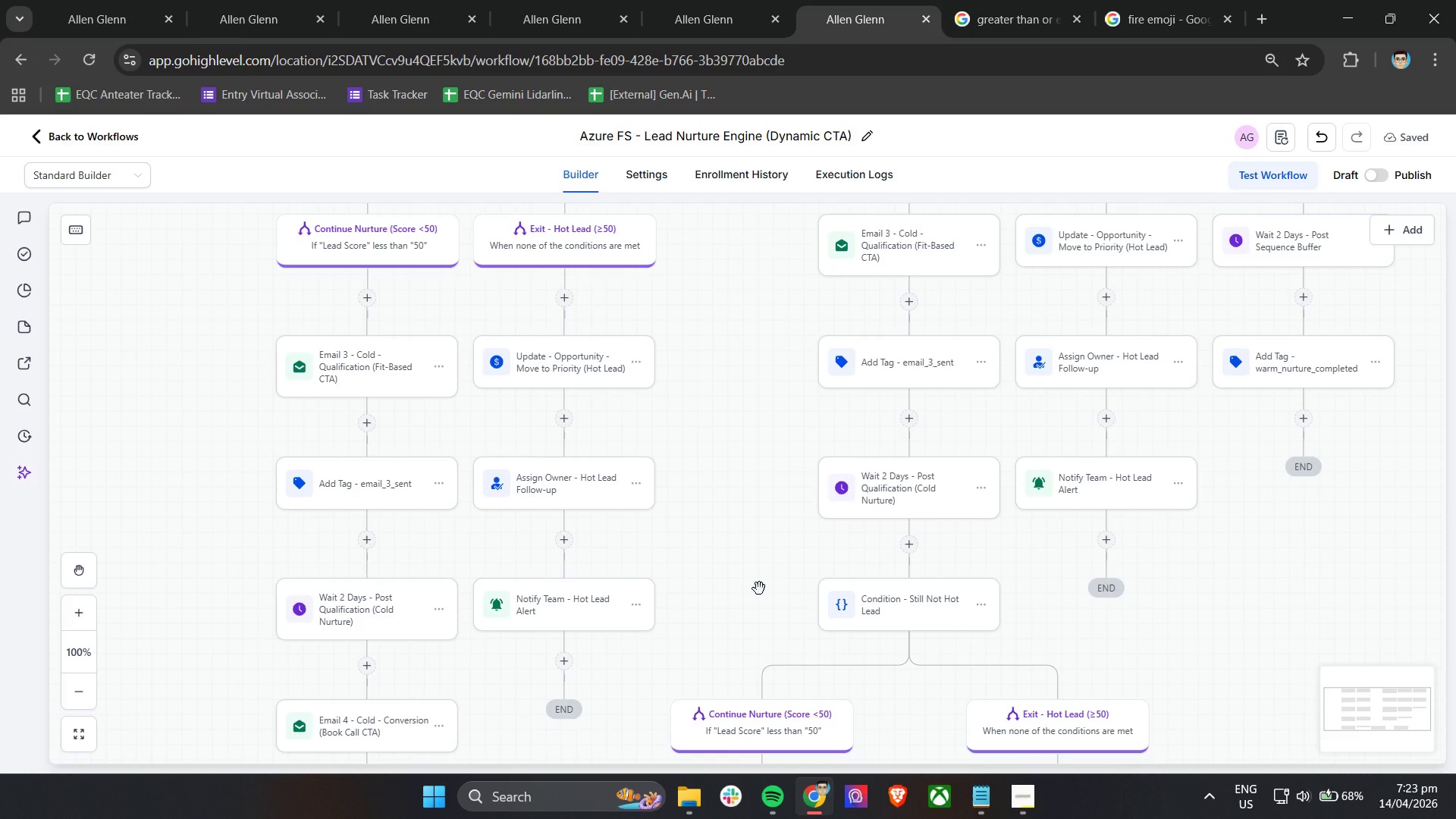 
wait(22.88)
 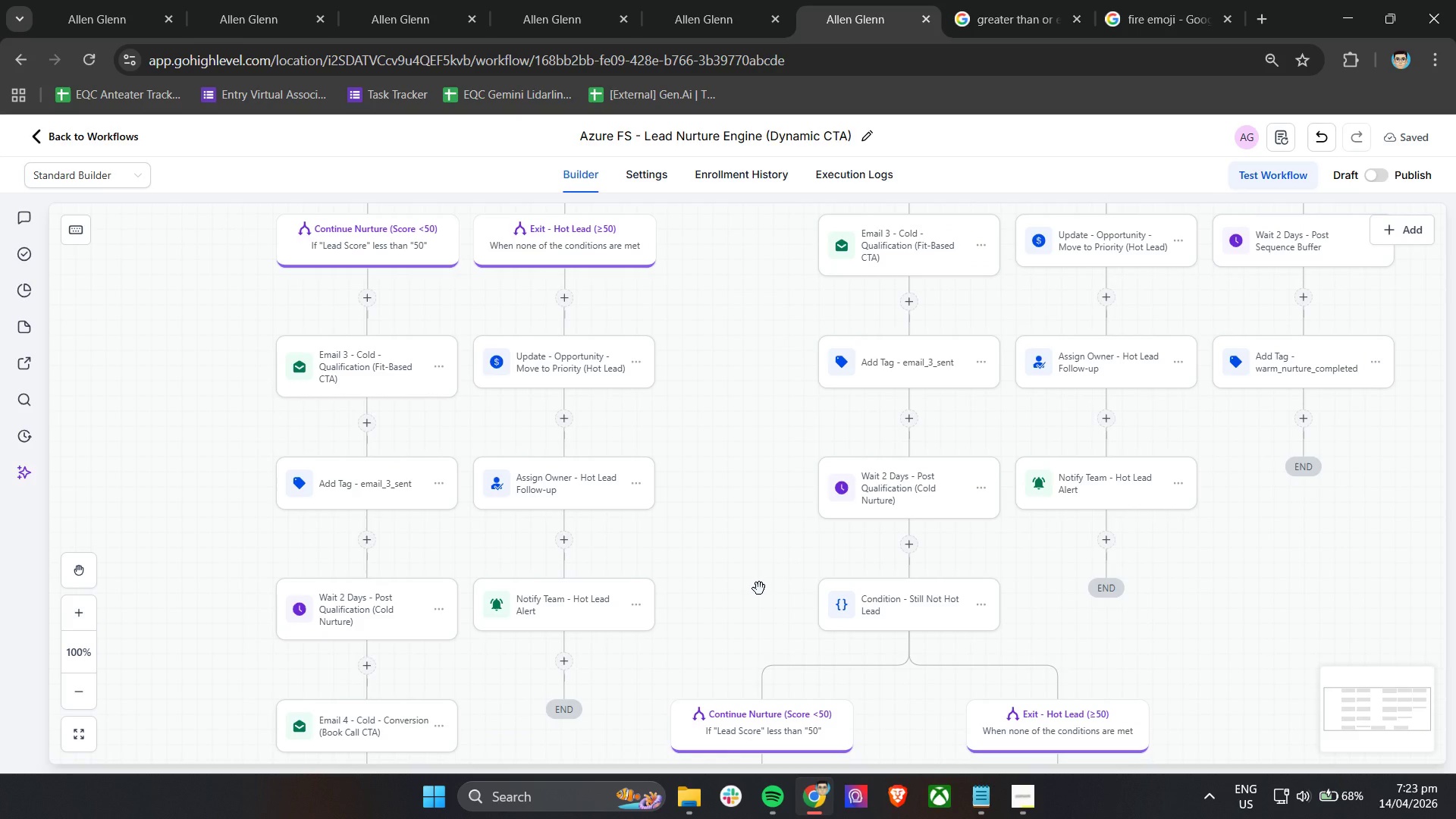 
scroll: coordinate [759, 588], scroll_direction: down, amount: 4.0
 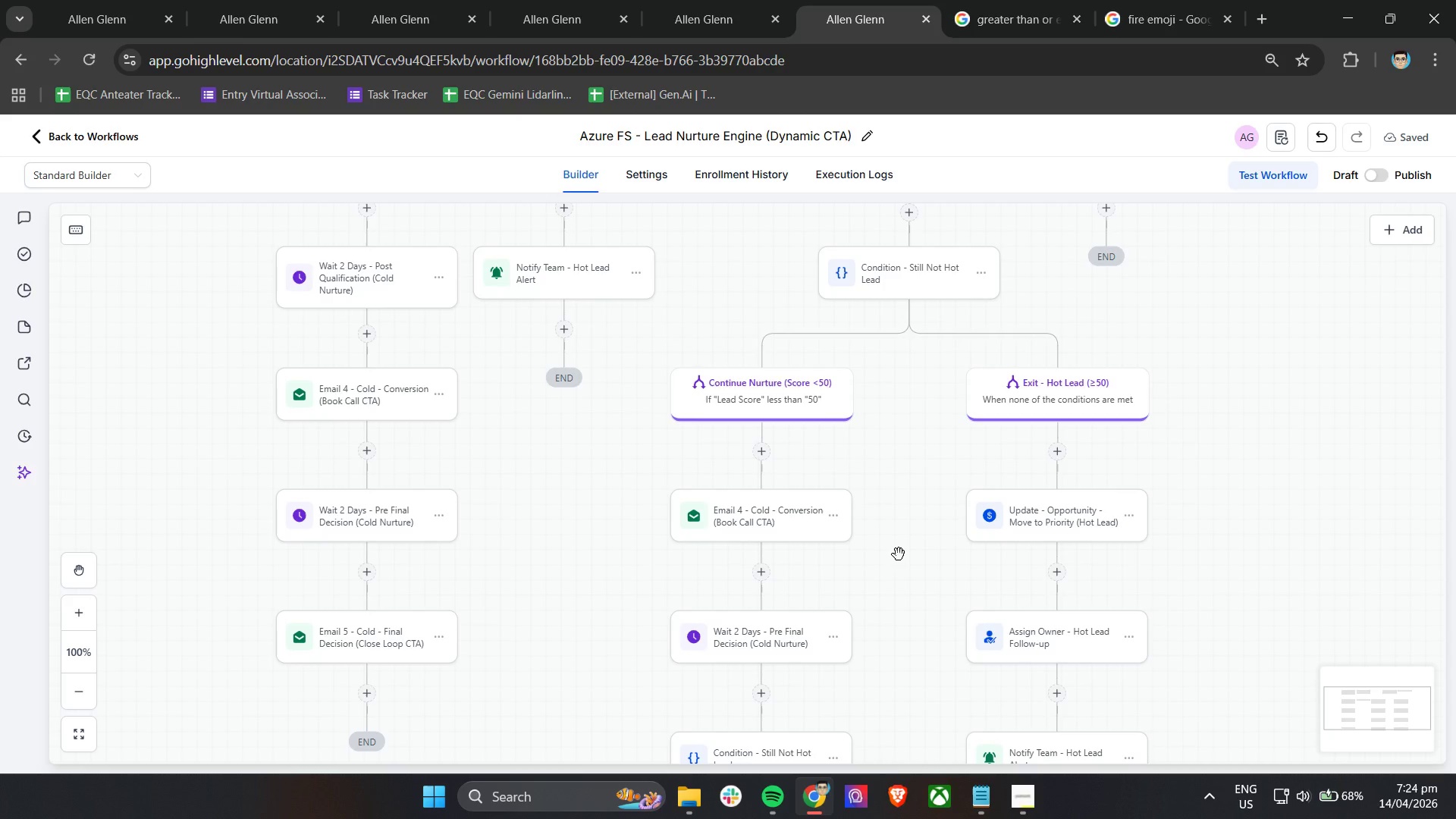 
wait(23.64)
 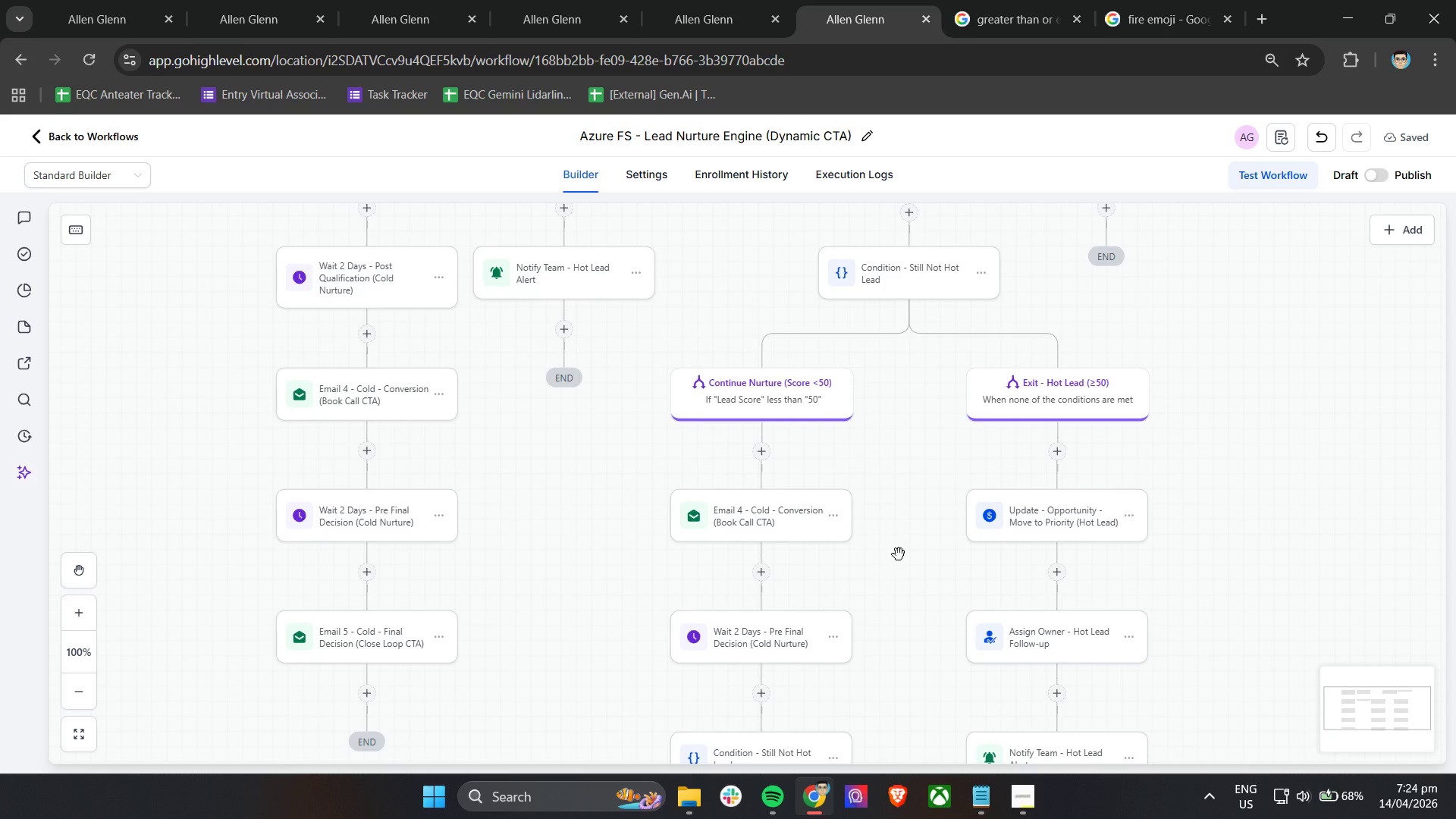 
scroll: coordinate [899, 554], scroll_direction: down, amount: 7.0
 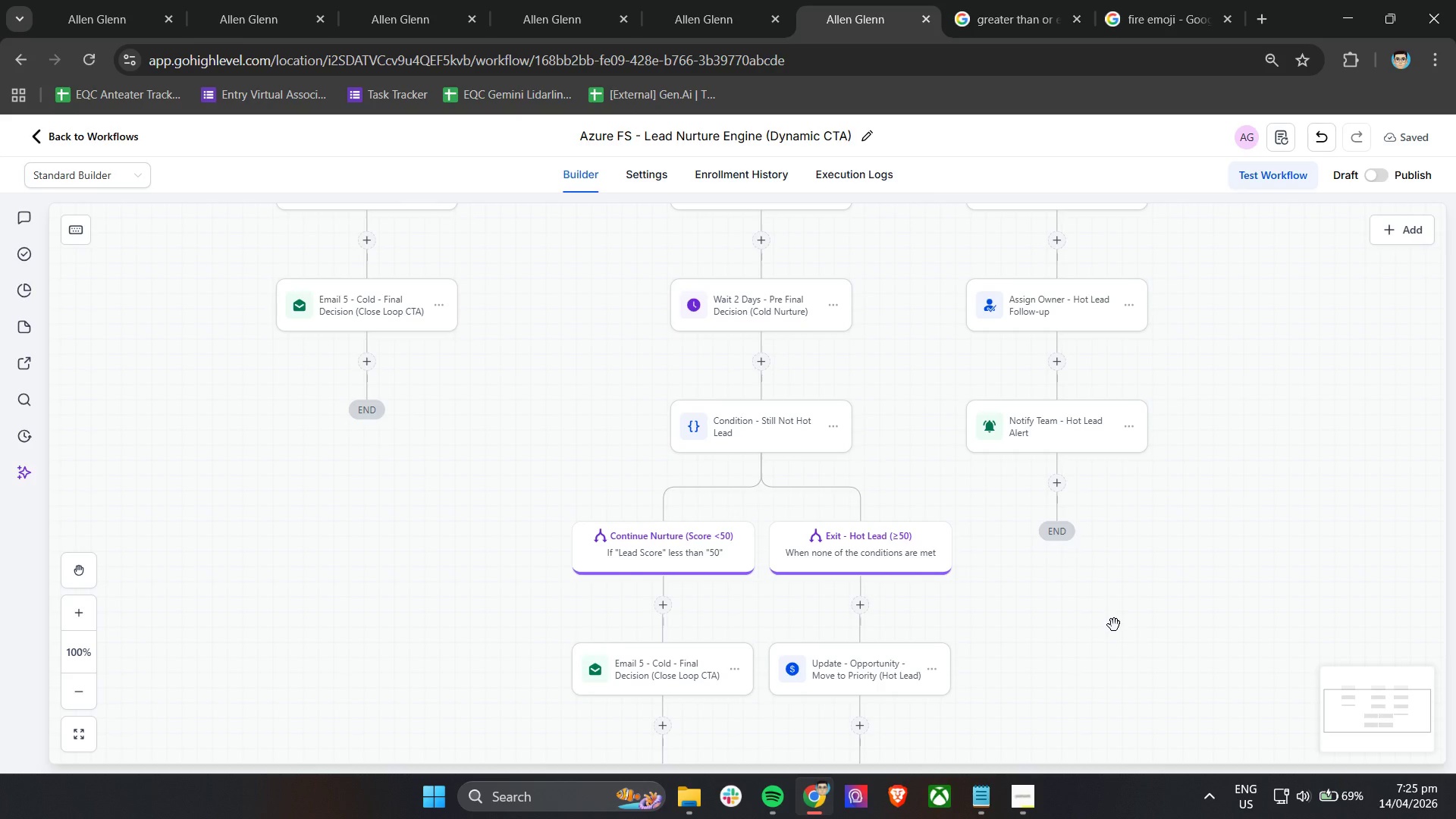 
wait(67.89)
 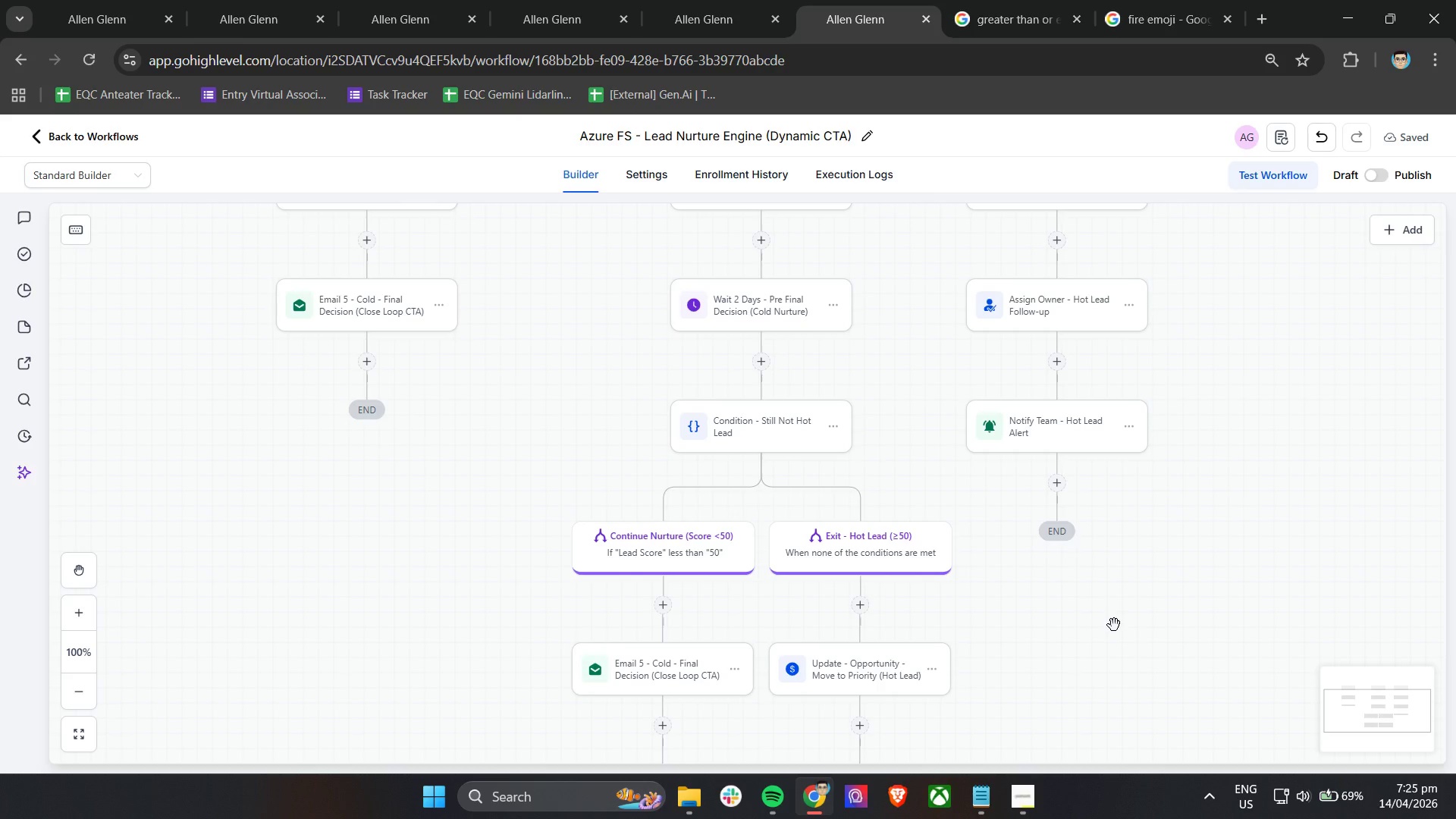 
scroll: coordinate [1100, 660], scroll_direction: down, amount: 7.0
 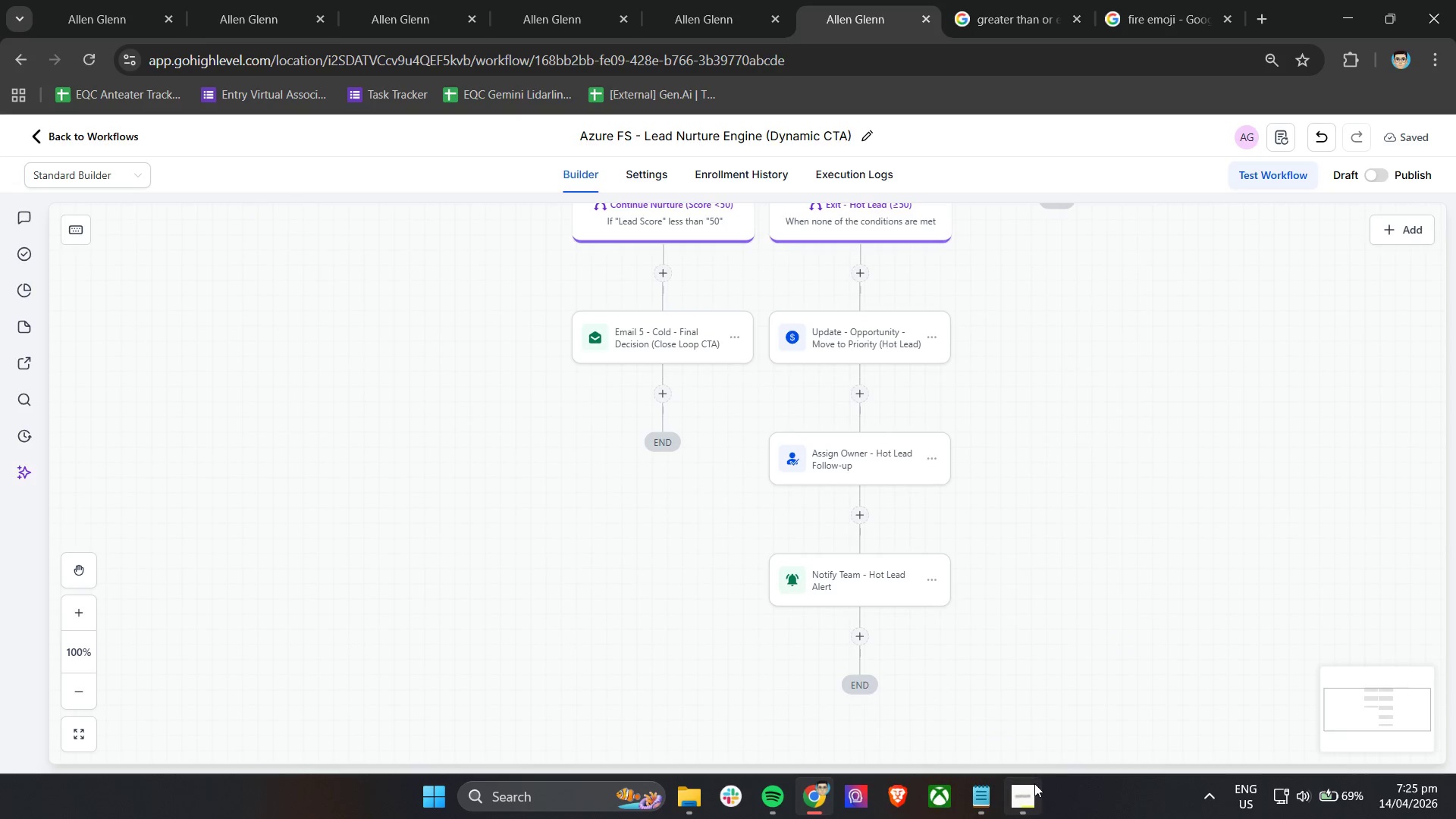 
left_click([1030, 792])